 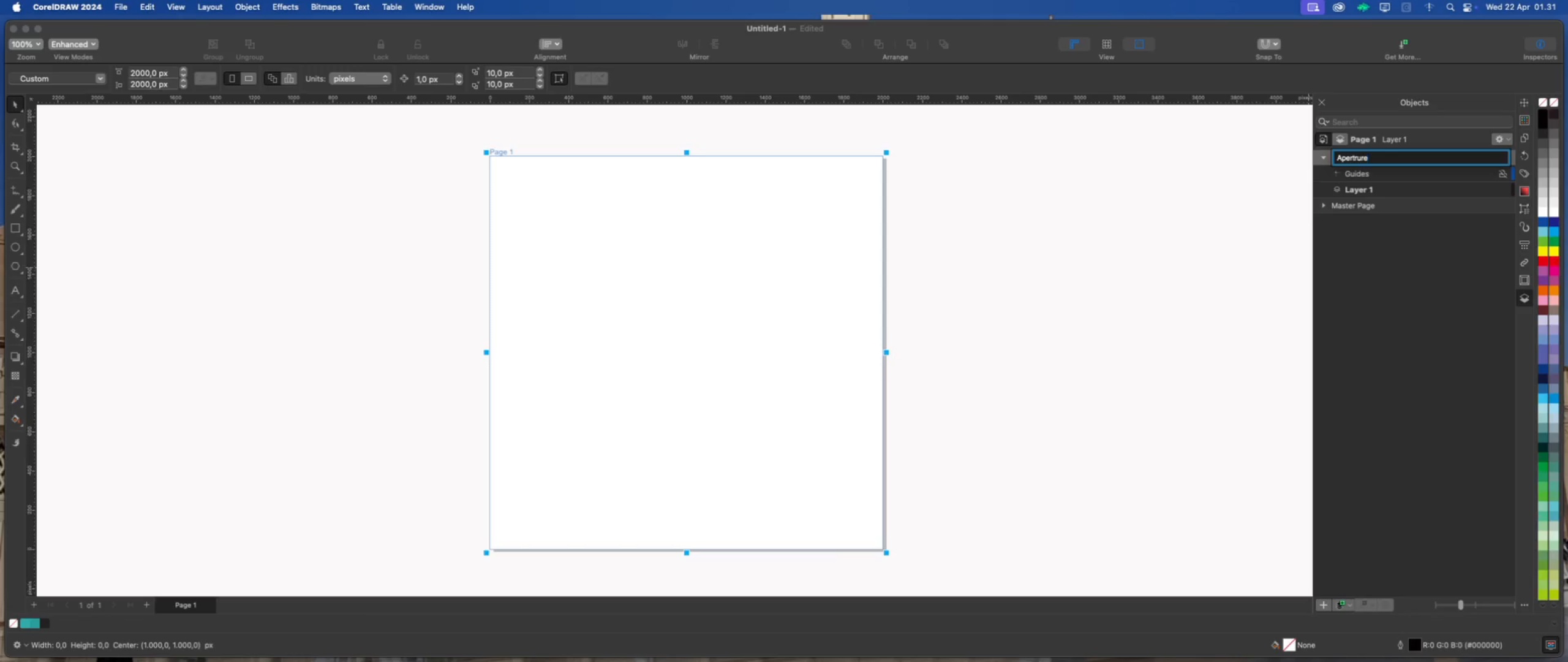 
type(&AL)
key(Backspace)
type(ltitude Summit)
 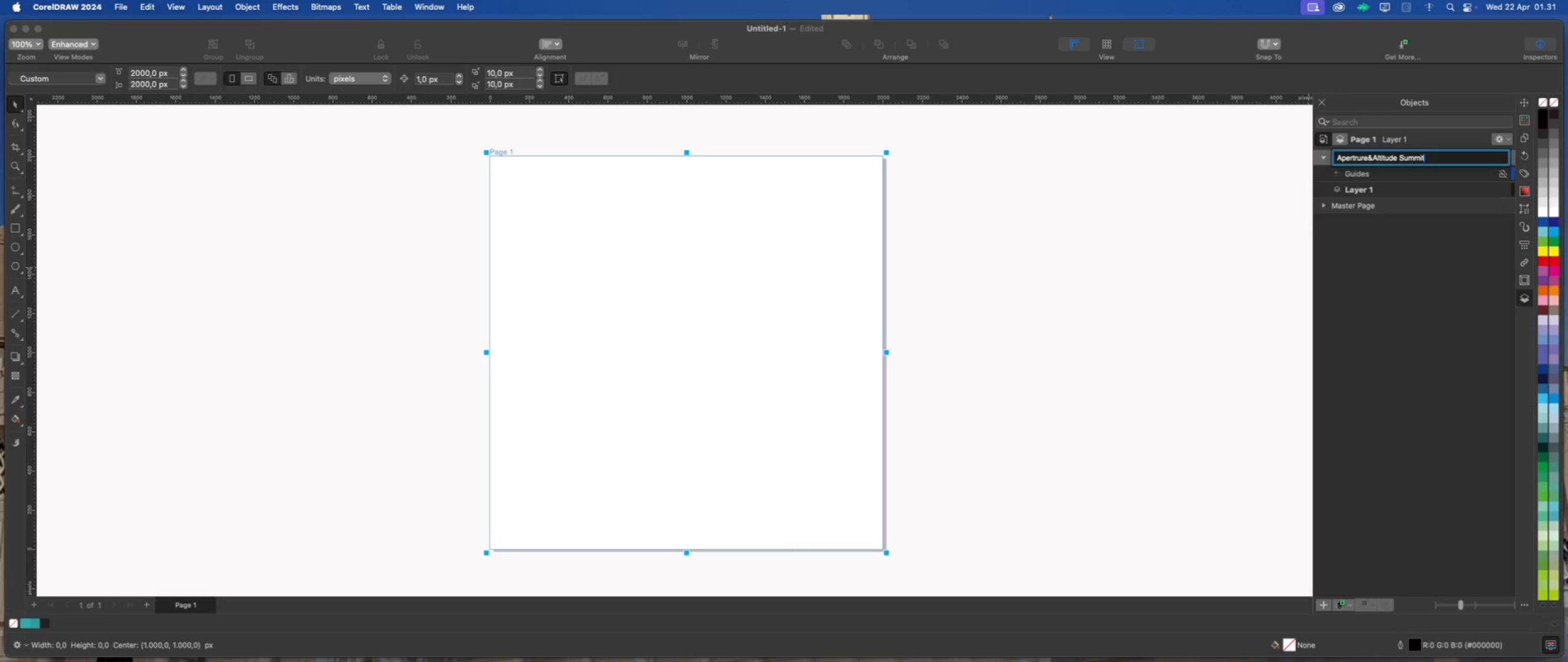 
hold_key(key=ArrowLeft, duration=1.3)
 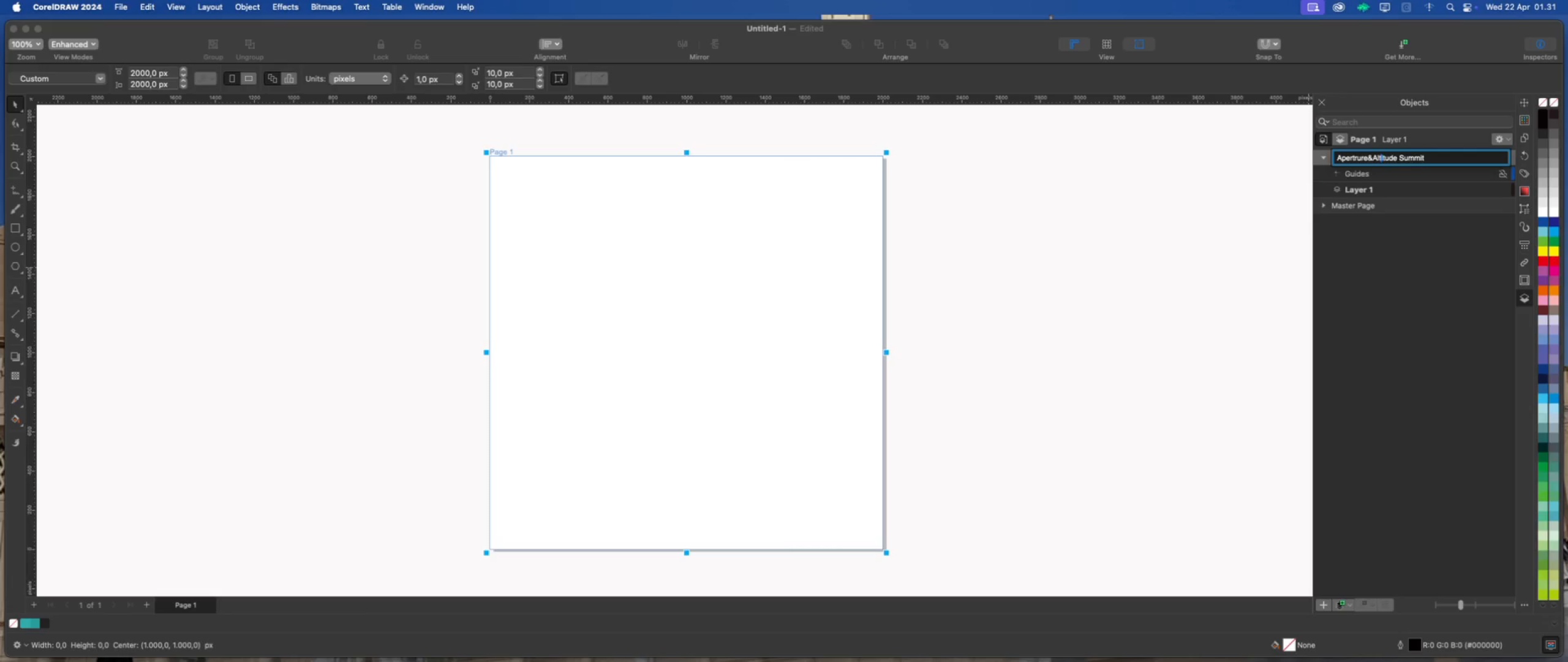 
key(ArrowLeft)
 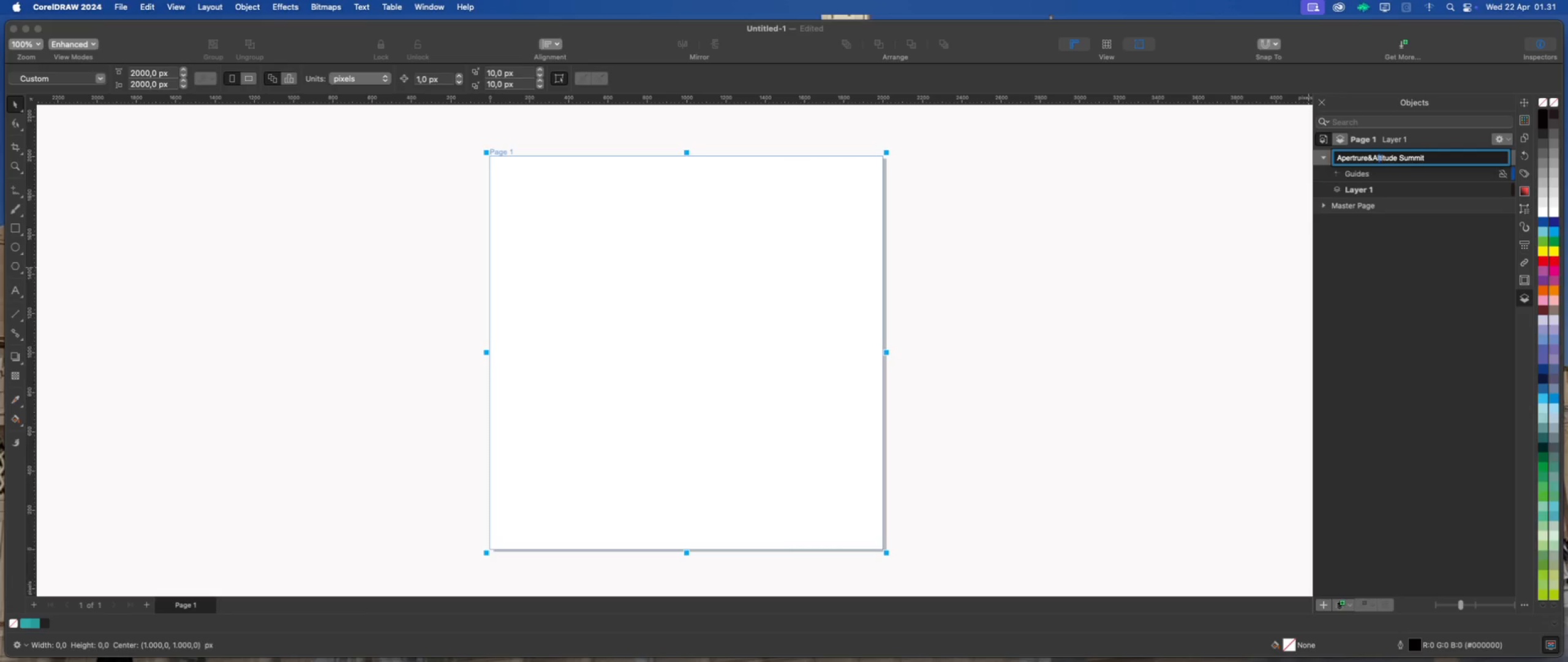 
key(ArrowLeft)
 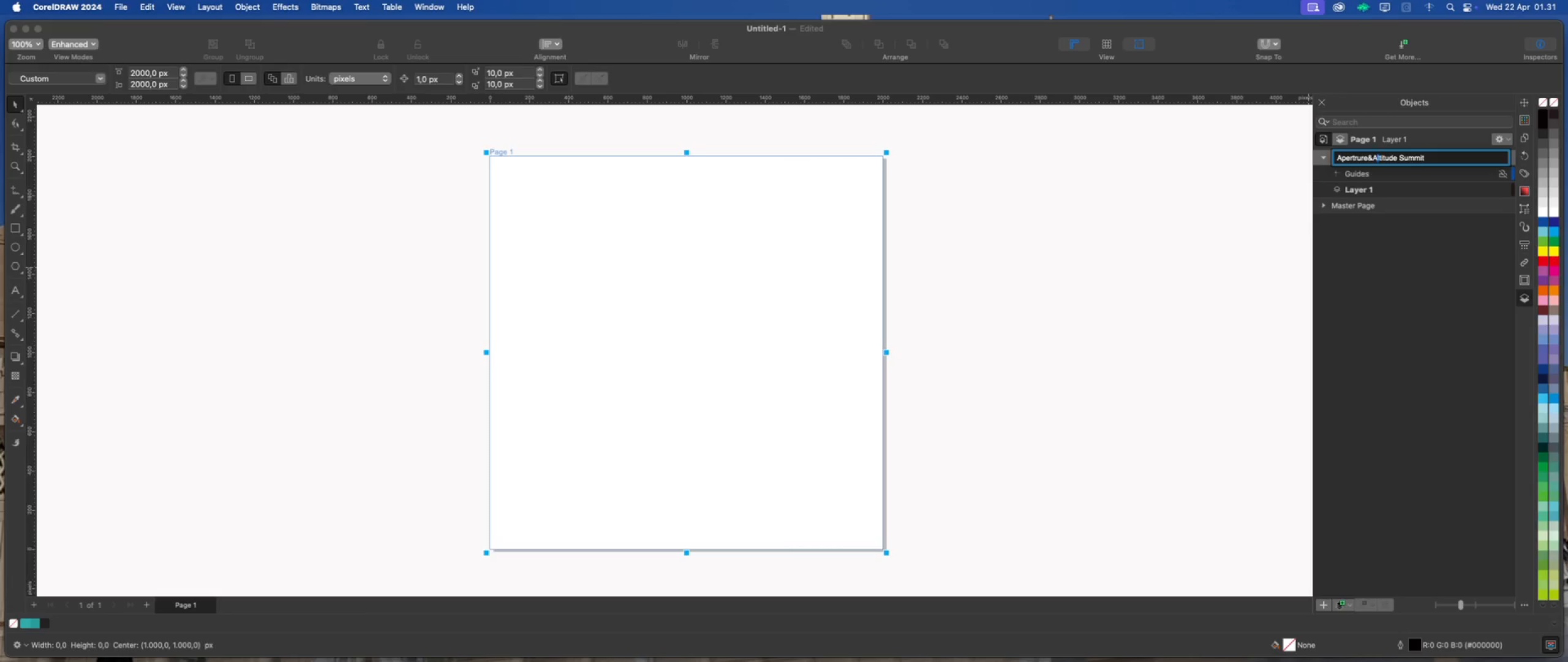 
key(ArrowLeft)
 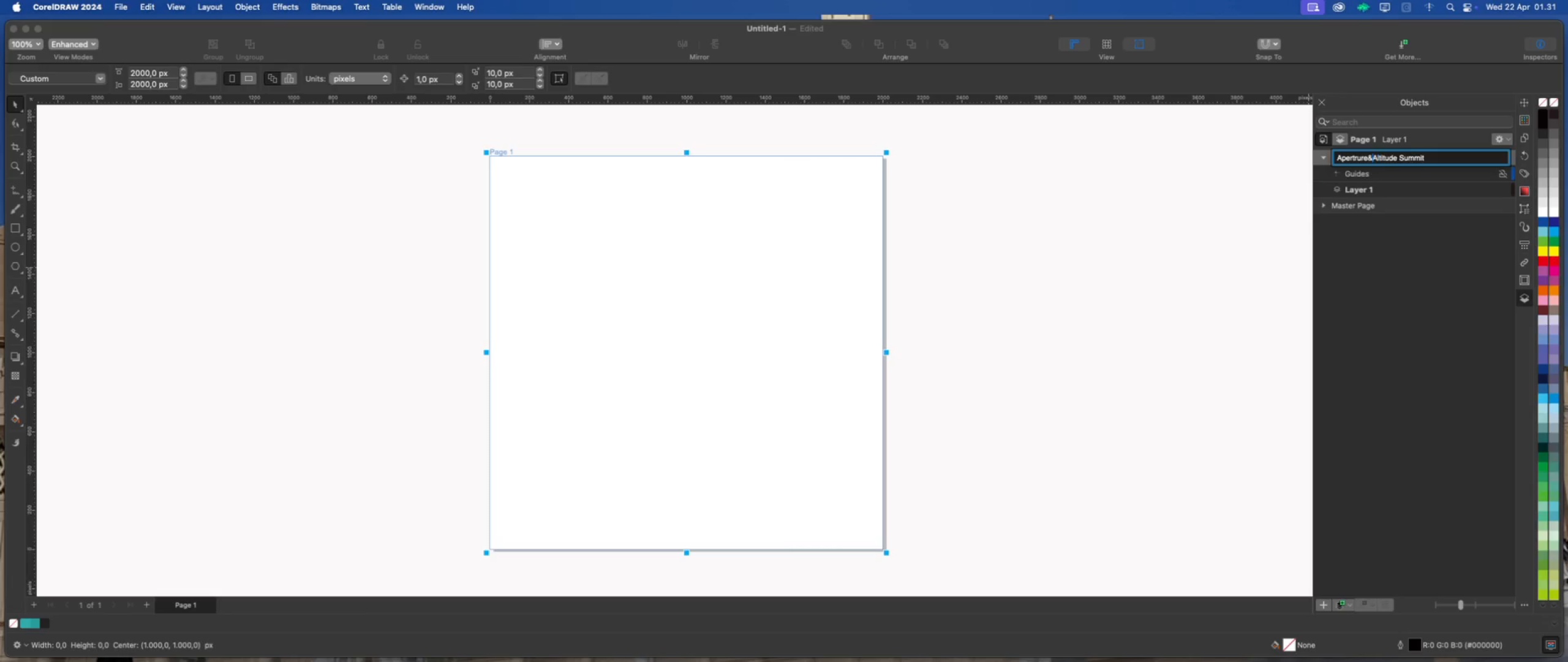 
key(ArrowLeft)
 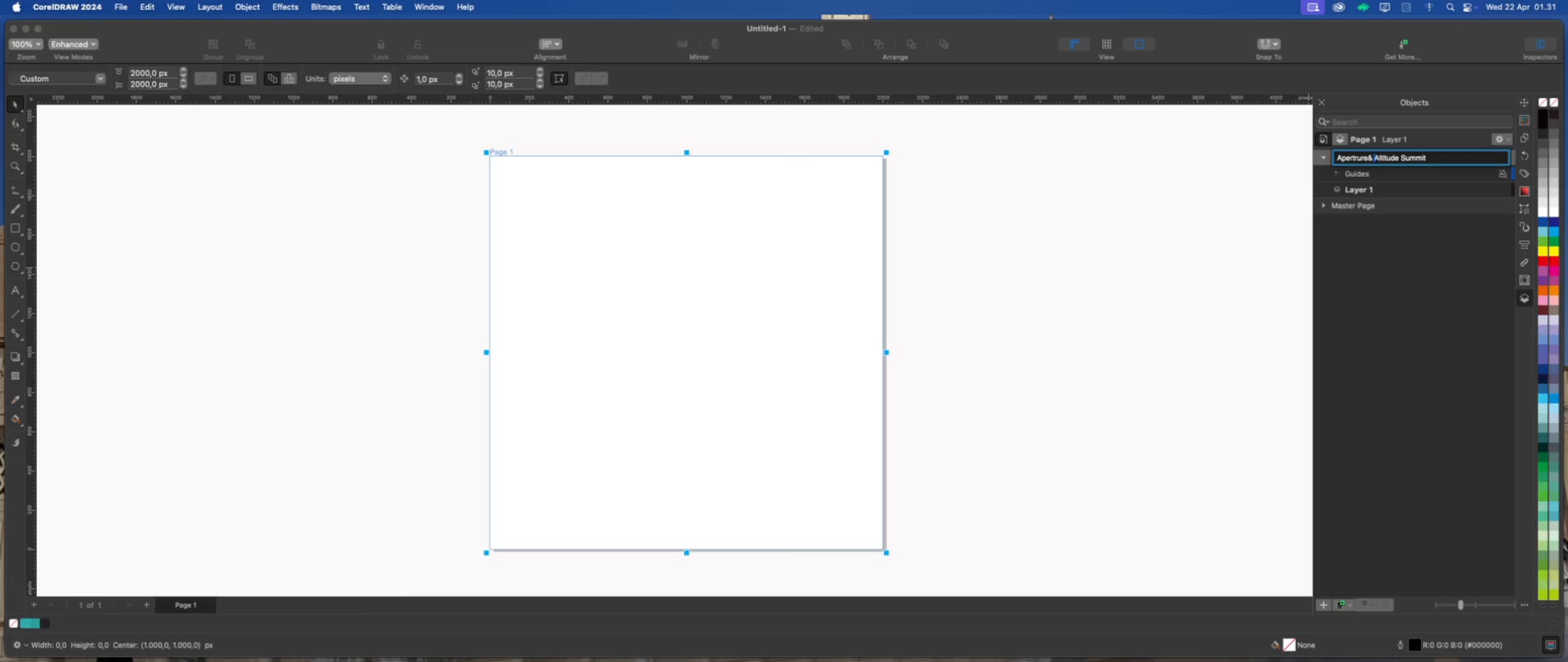 
key(Space)
 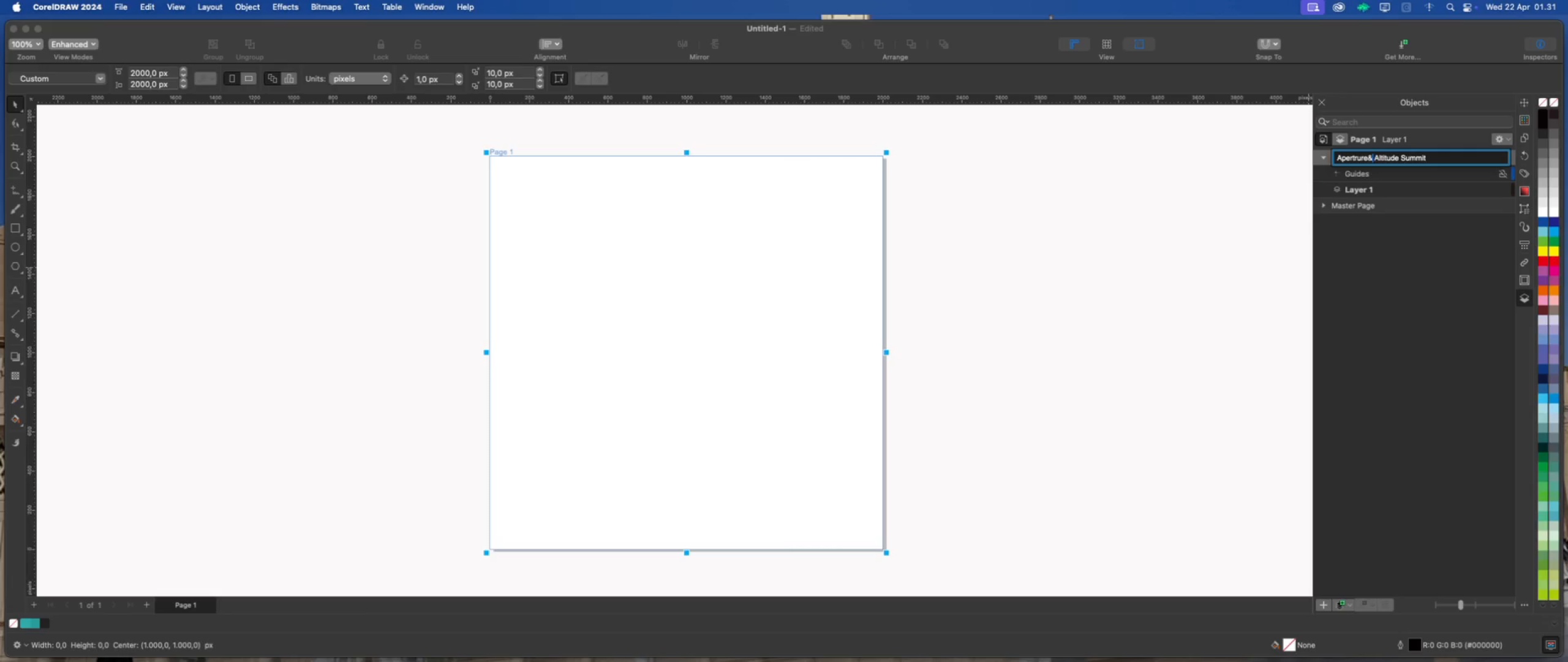 
key(ArrowLeft)
 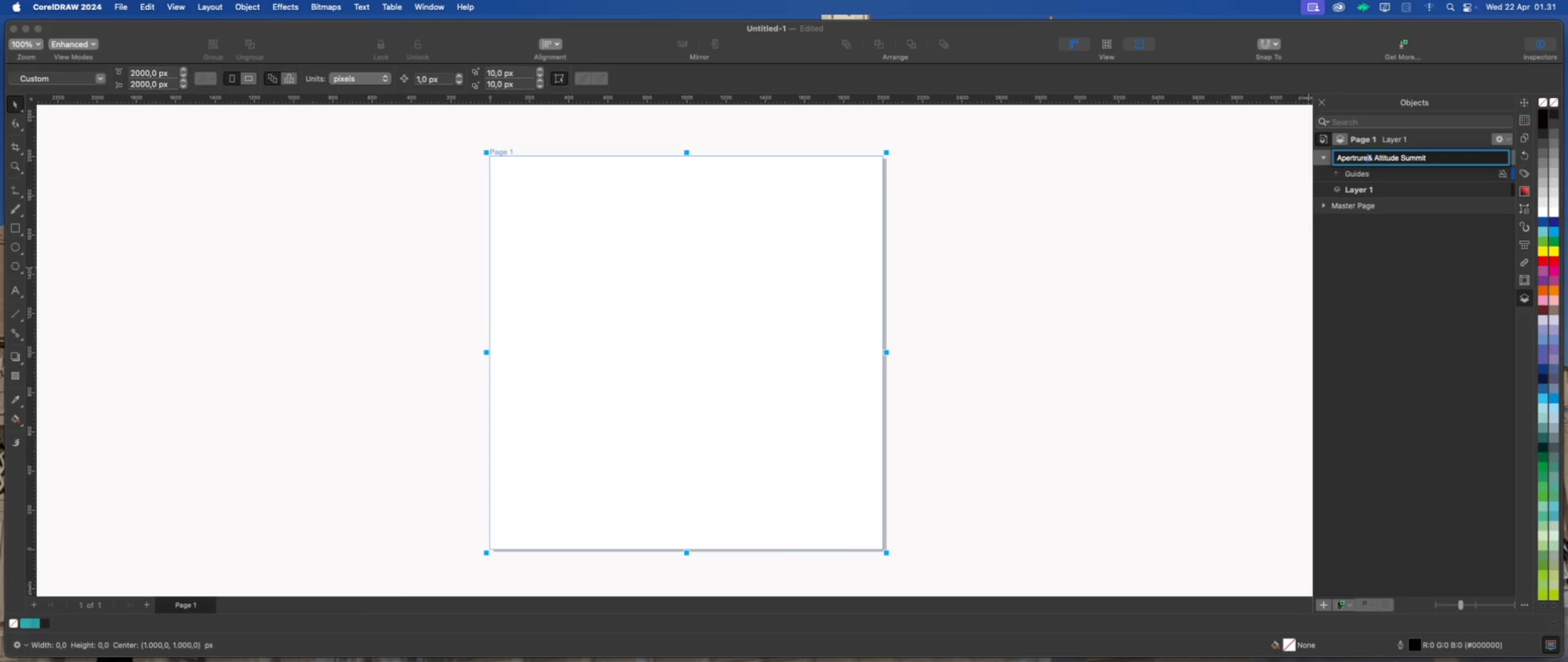 
key(ArrowLeft)
 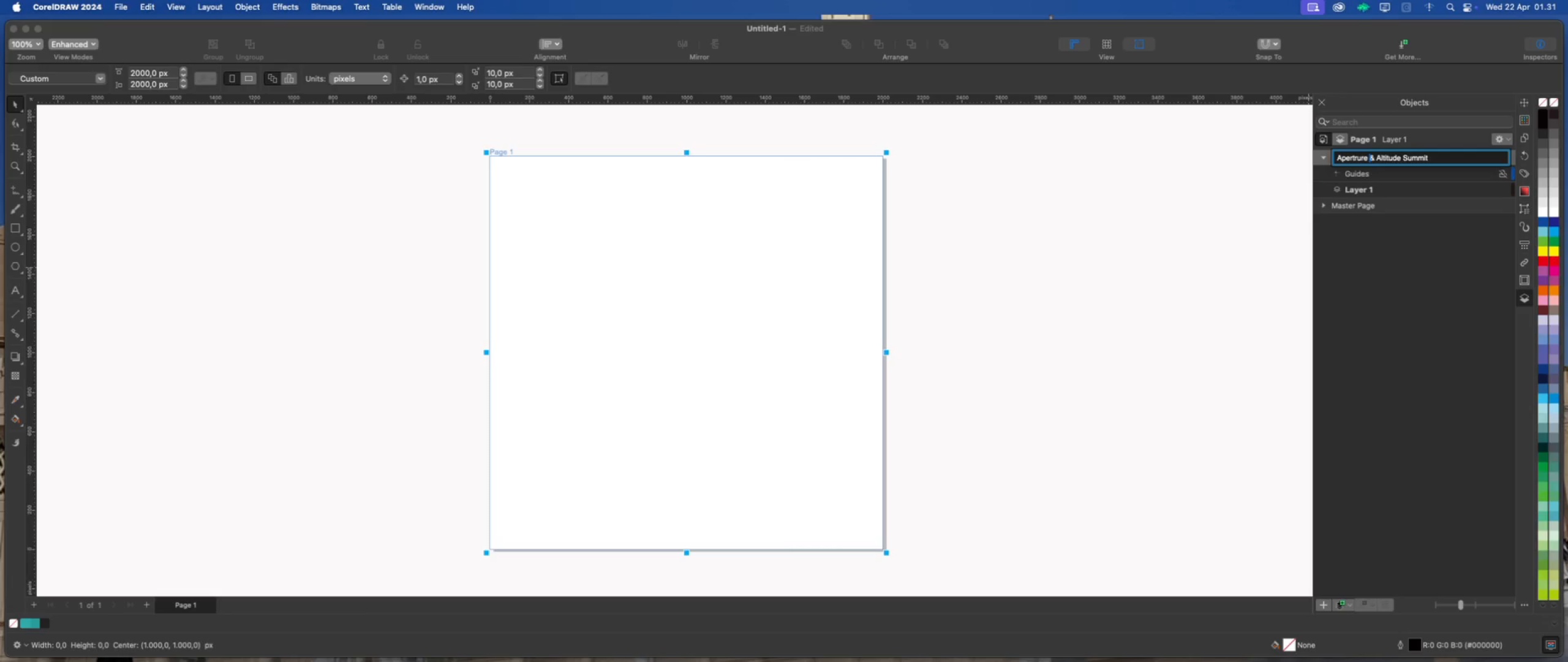 
key(Space)
 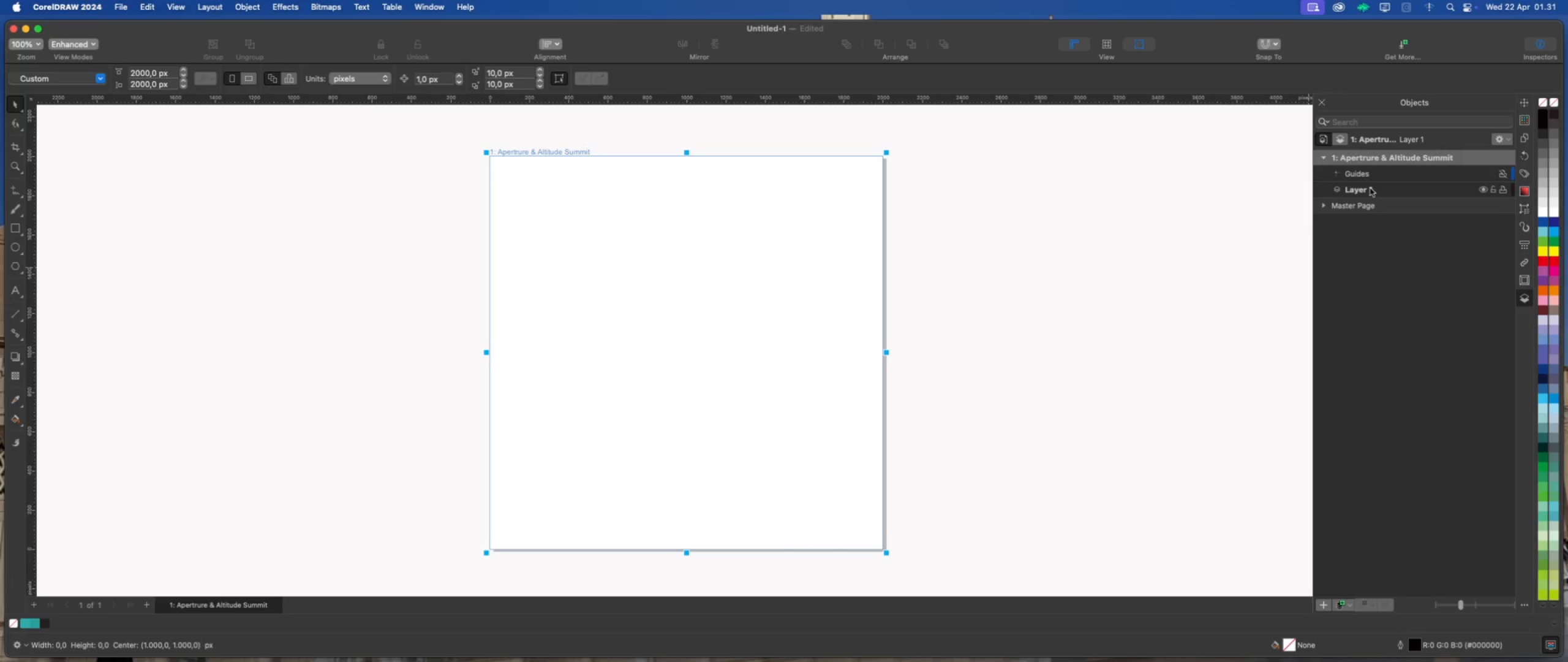 
wait(5.38)
 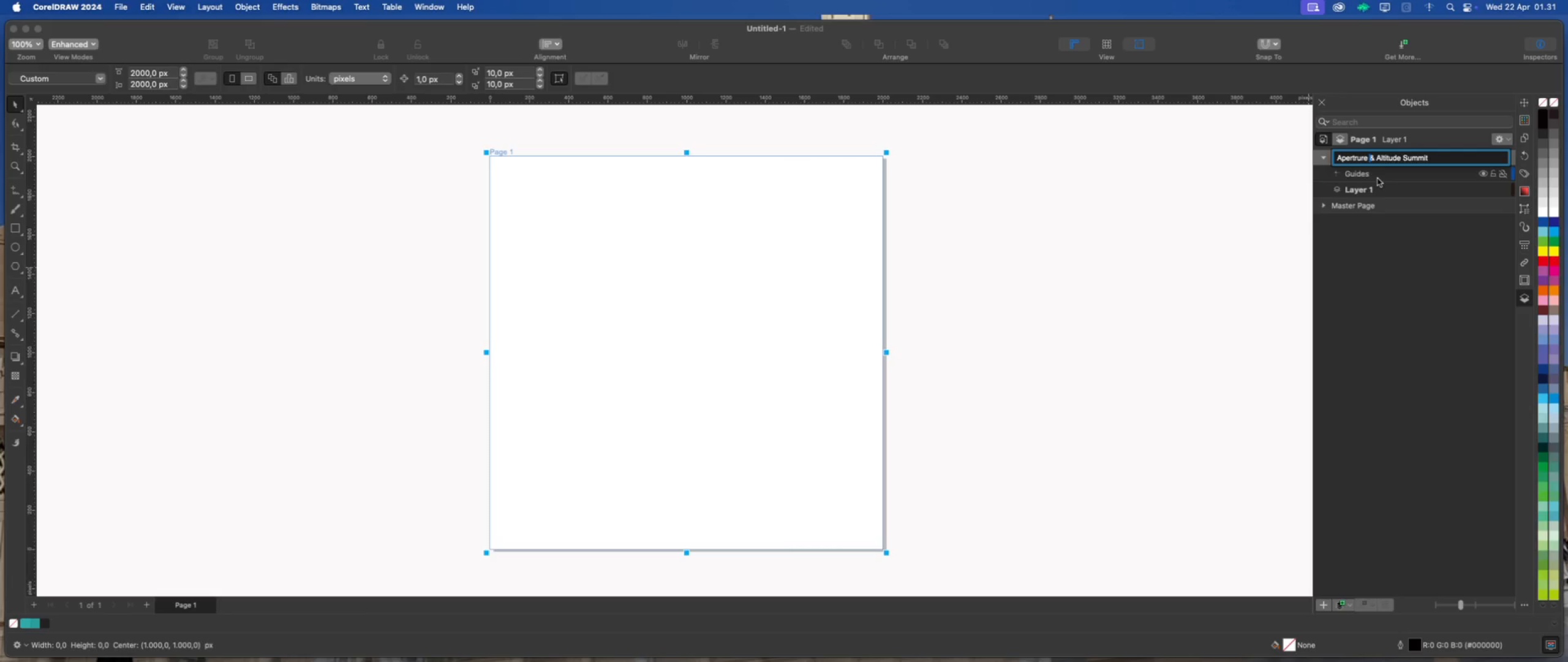 
left_click([1370, 188])
 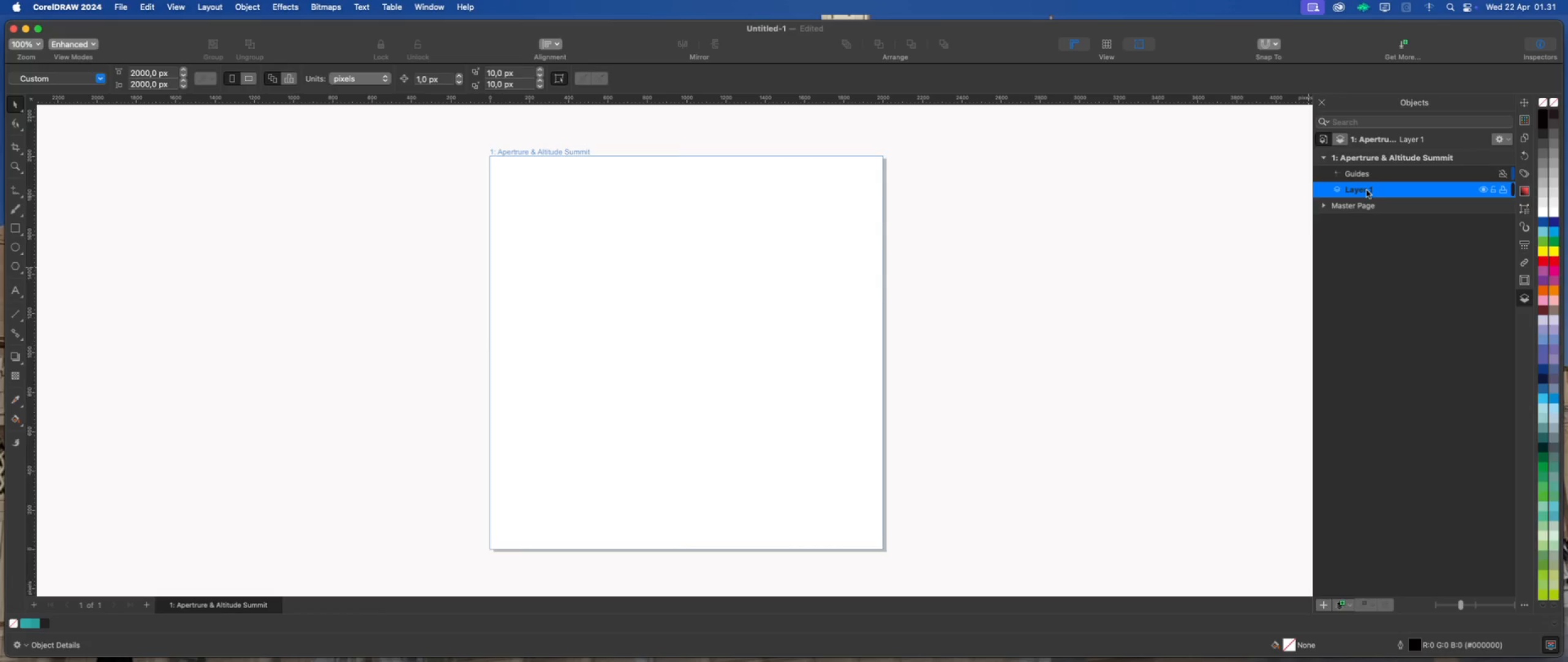 
double_click([1366, 190])
 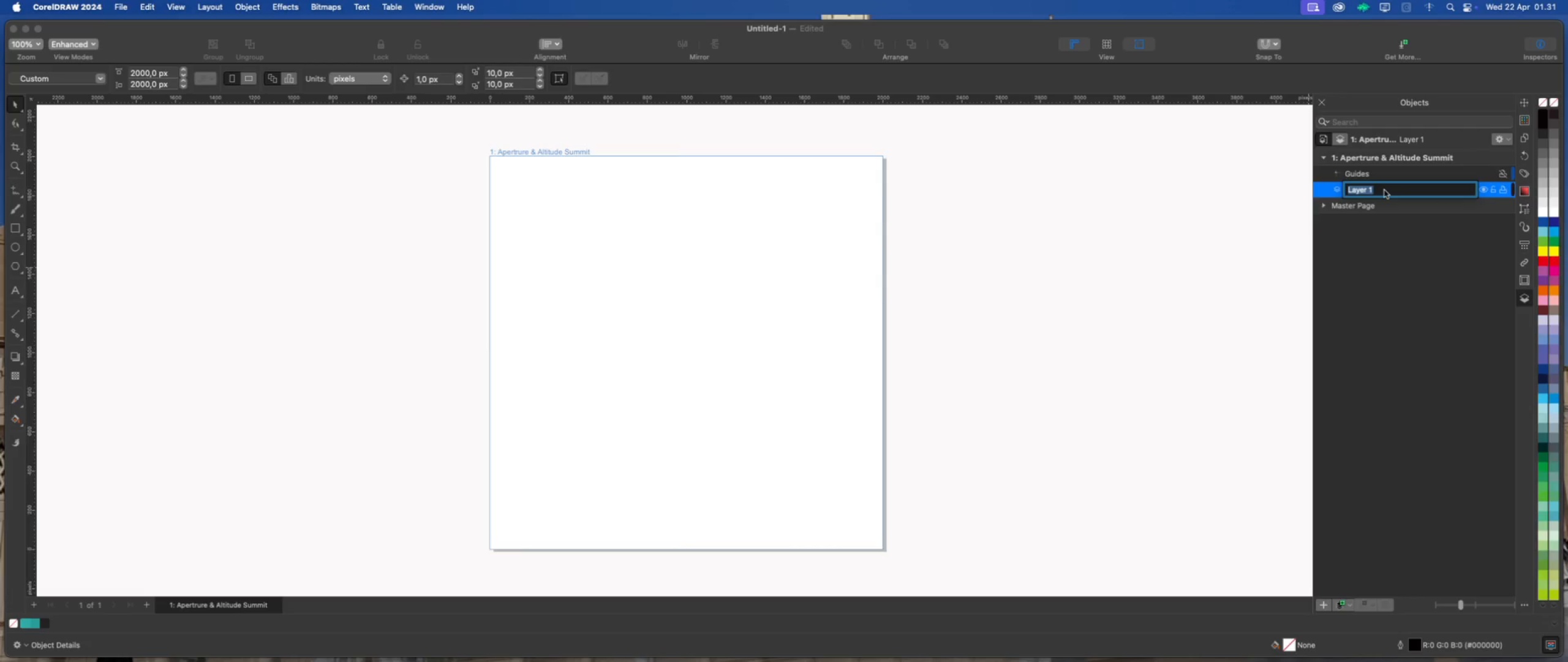 
wait(7.98)
 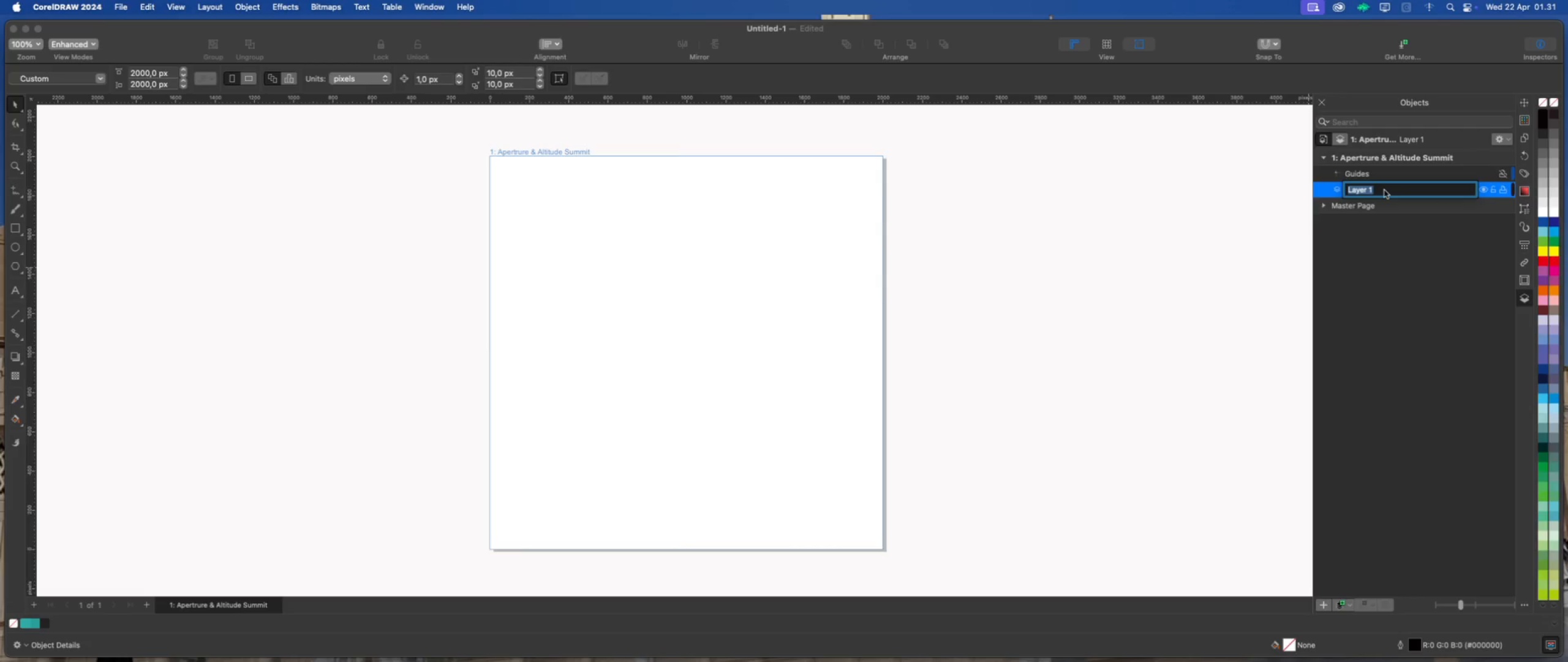 
type(Front Chest)
 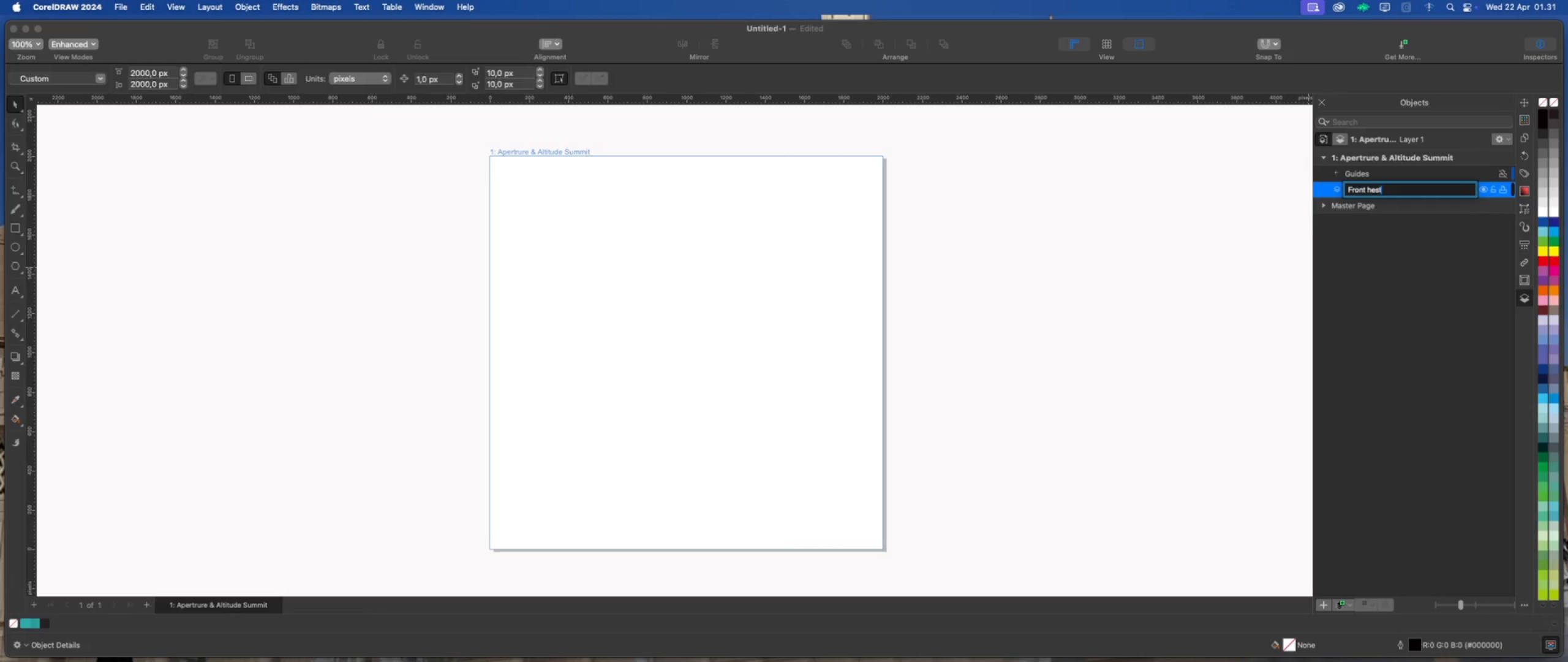 
key(ArrowLeft)
 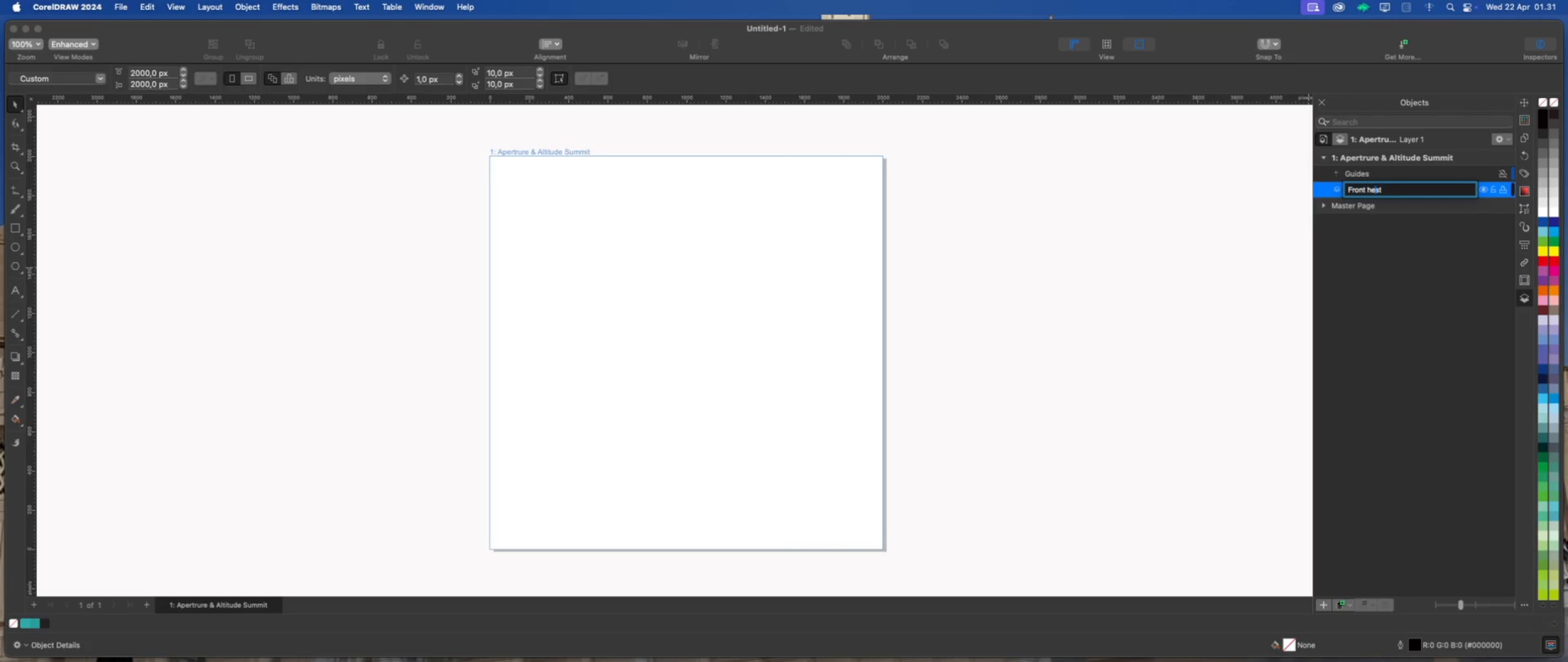 
key(ArrowLeft)
 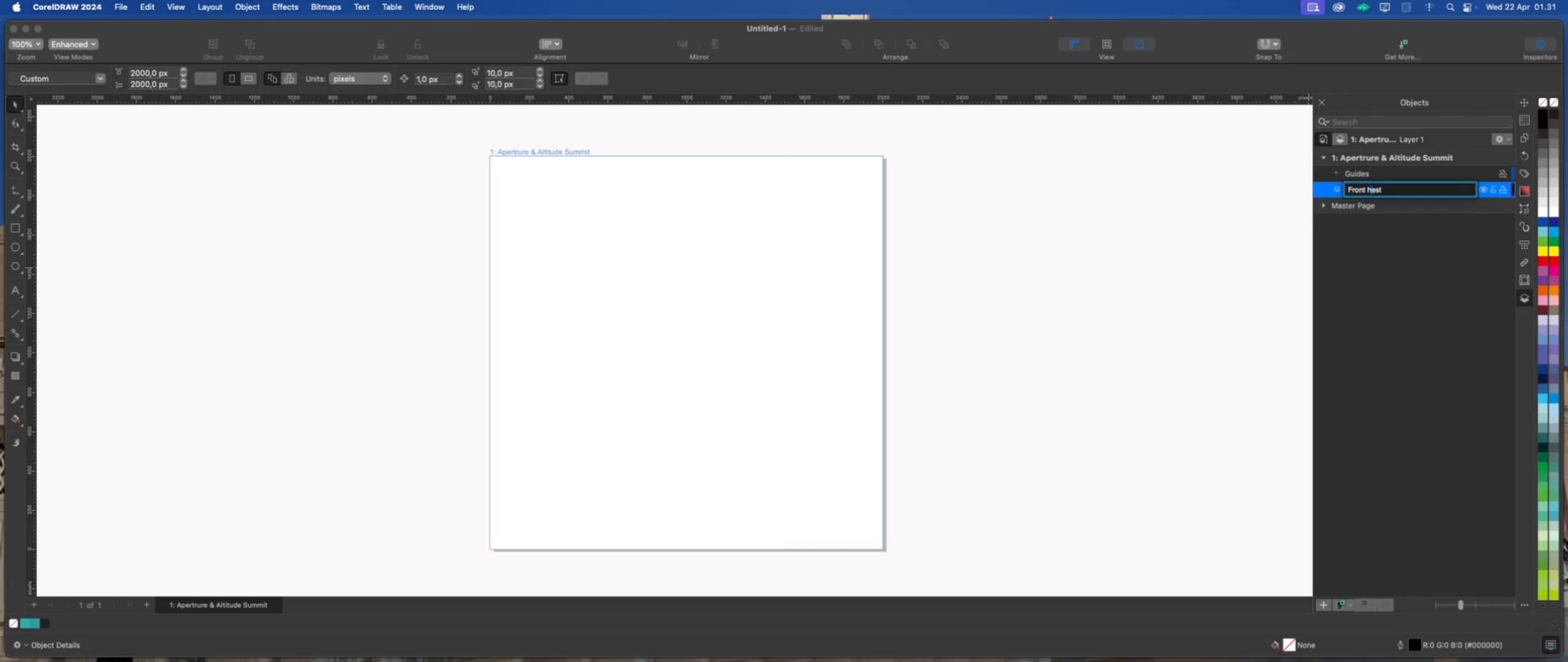 
key(ArrowLeft)
 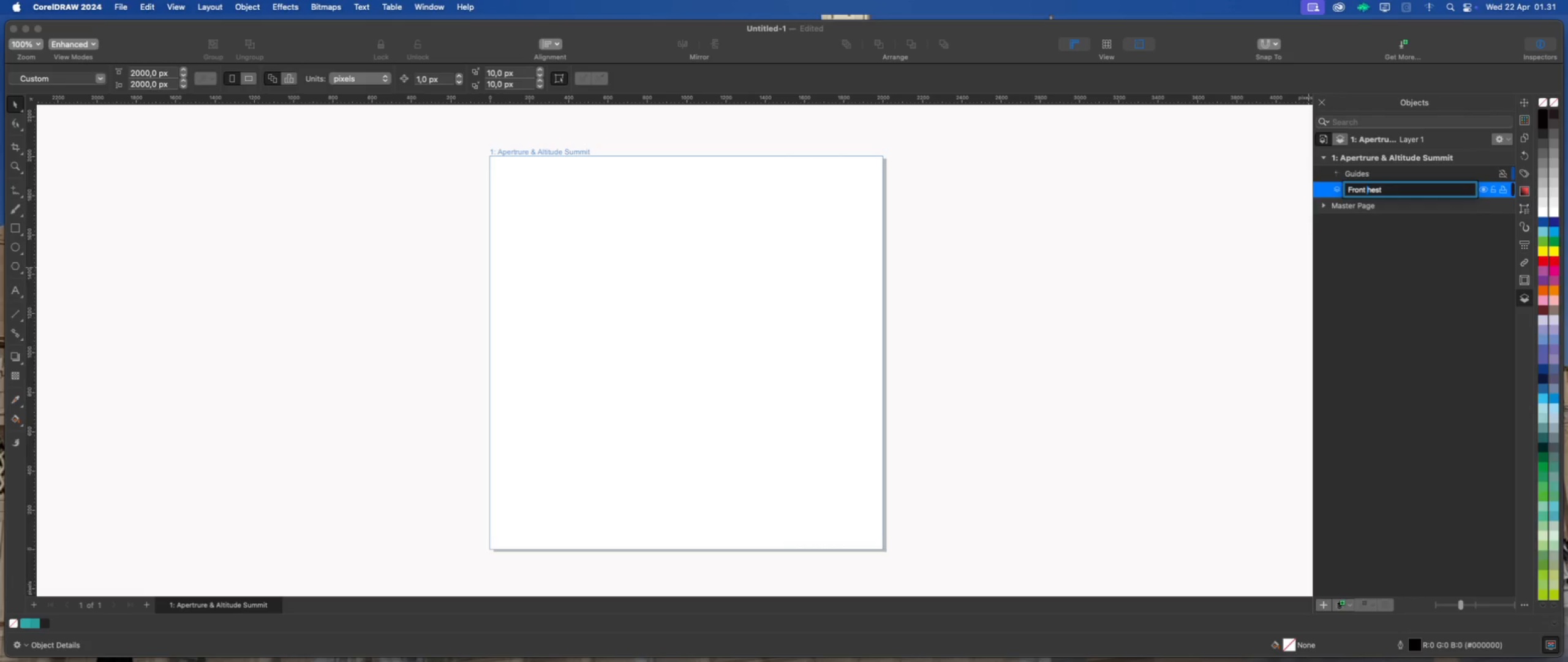 
key(ArrowLeft)
 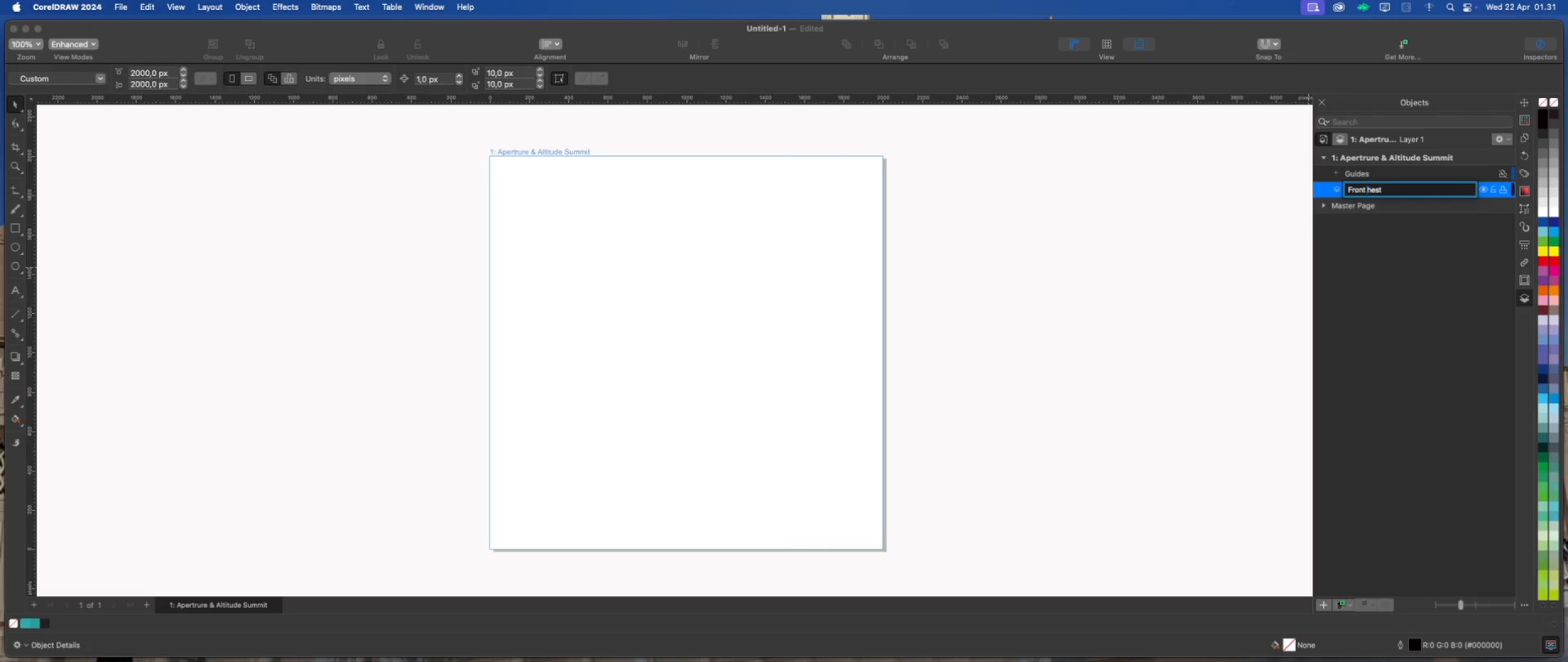 
key(Shift+C)
 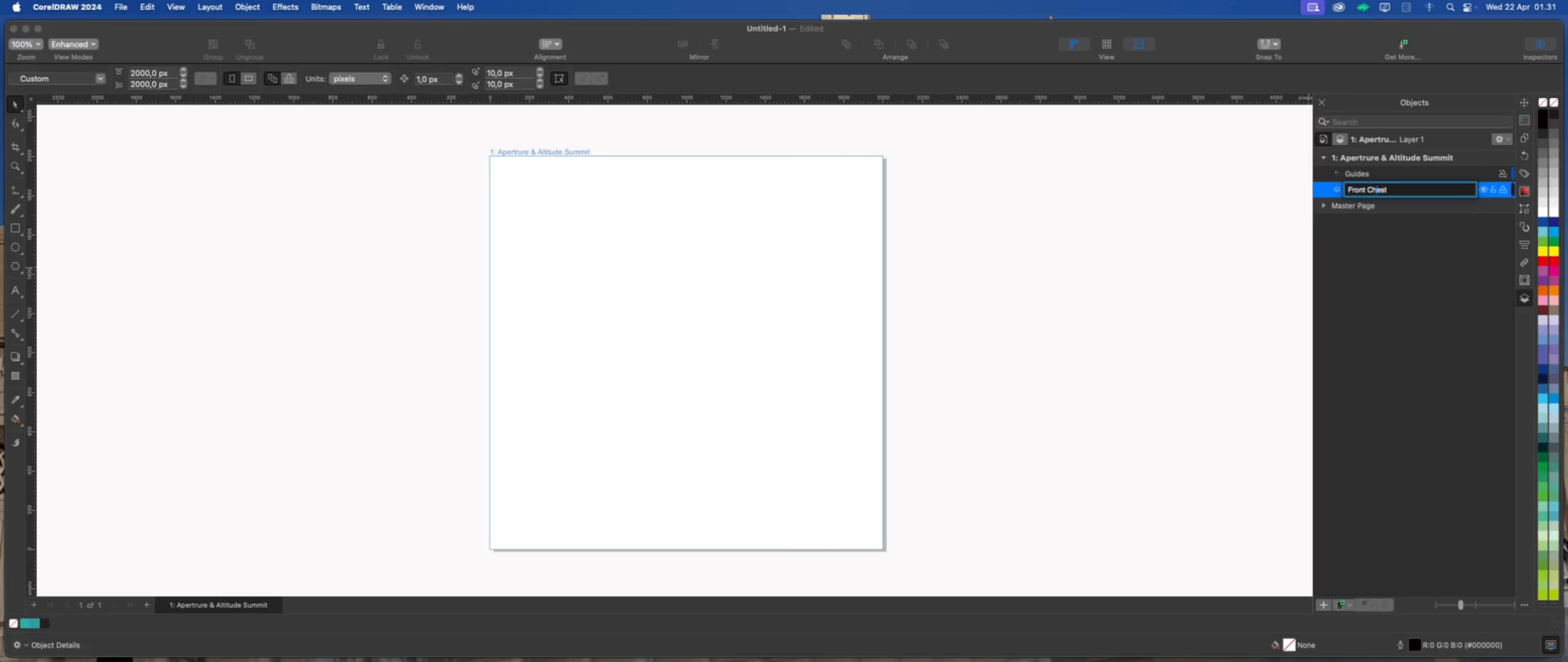 
key(ArrowRight)
 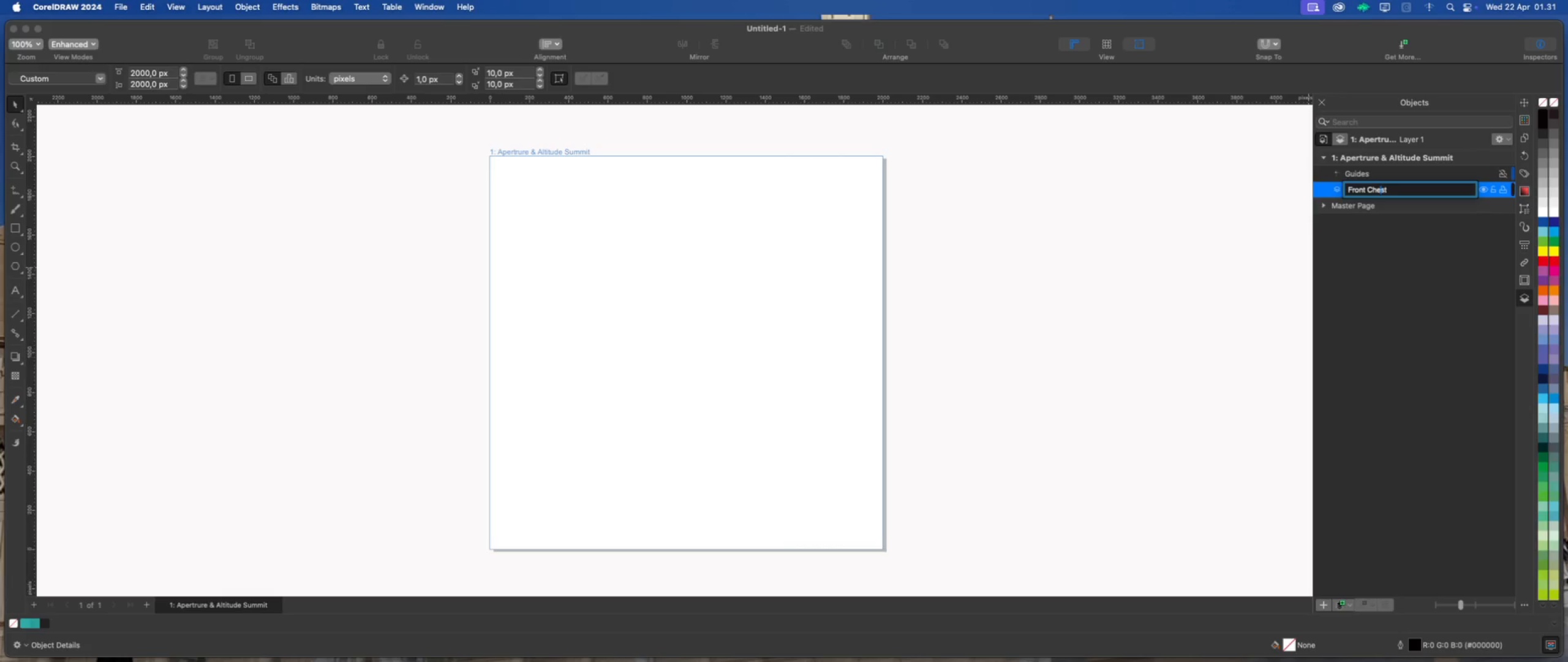 
key(ArrowRight)
 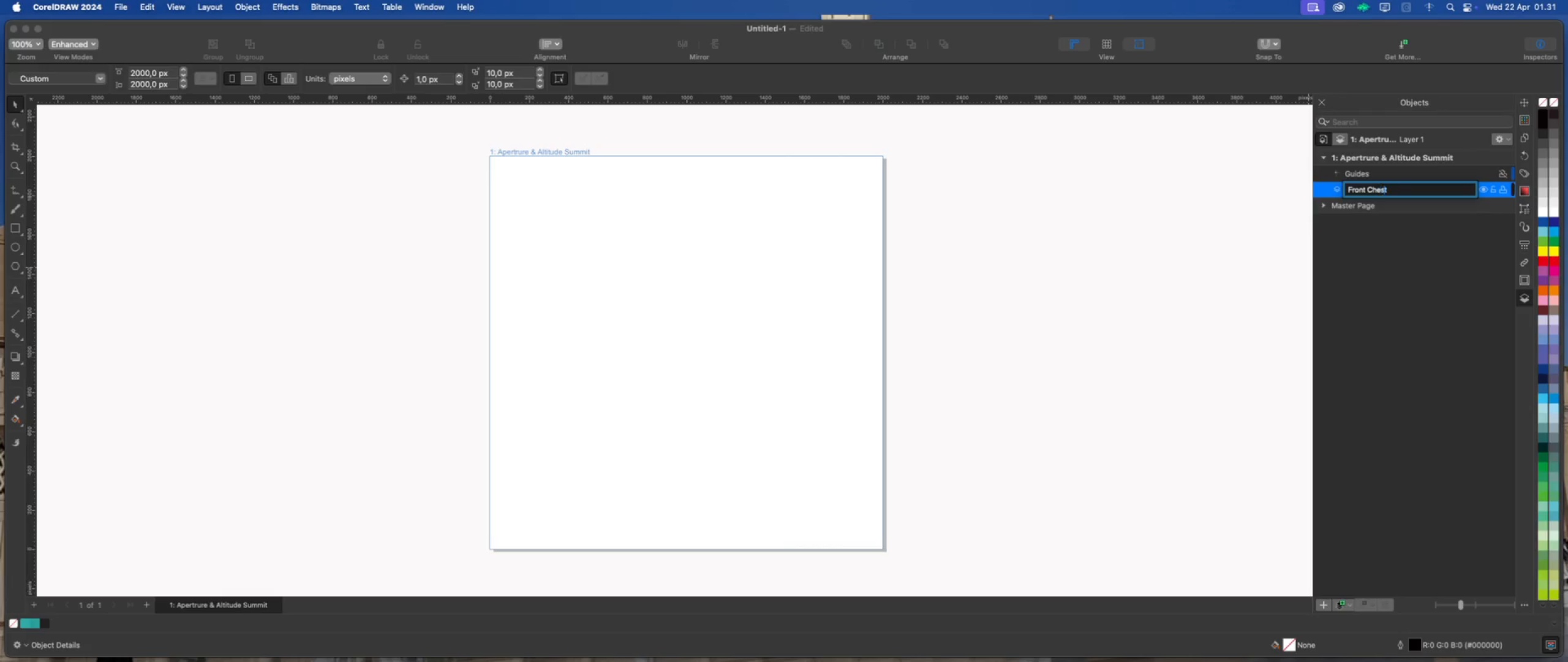 
key(ArrowRight)
 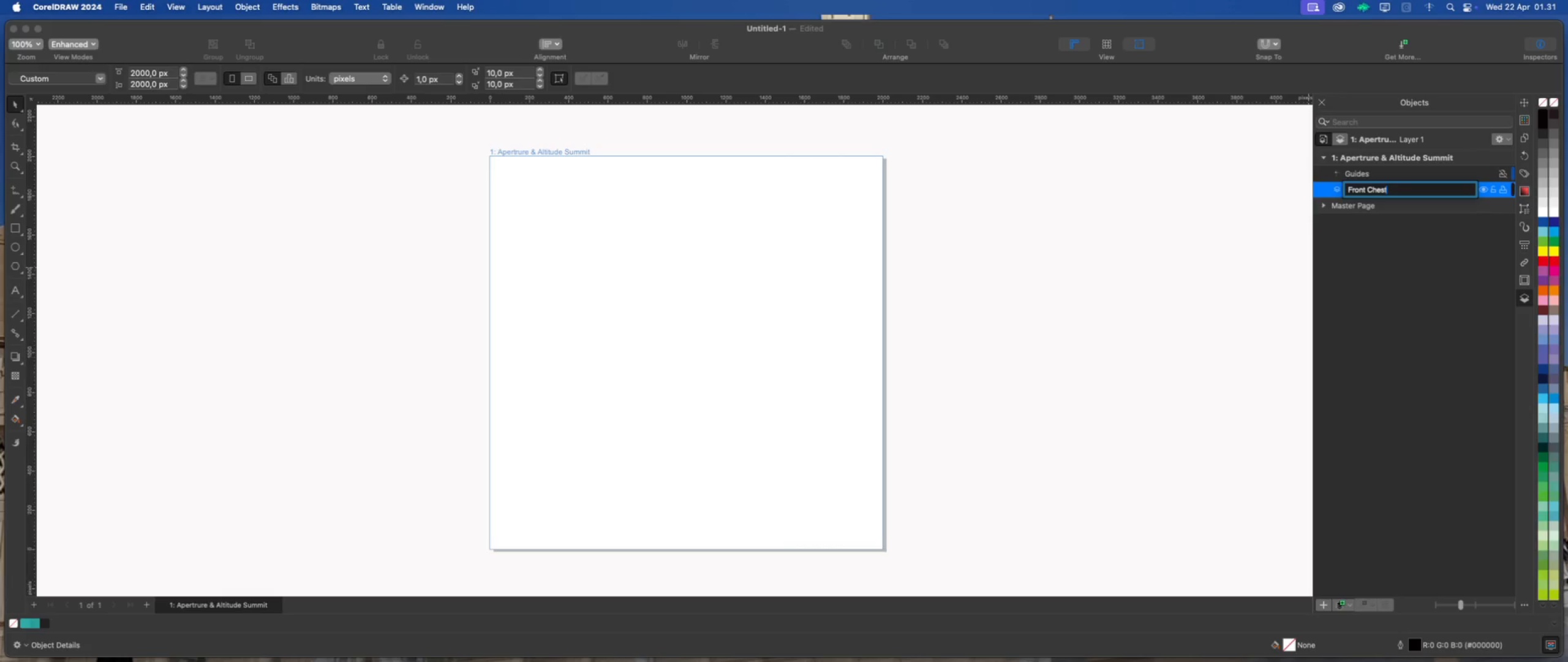 
key(ArrowRight)
 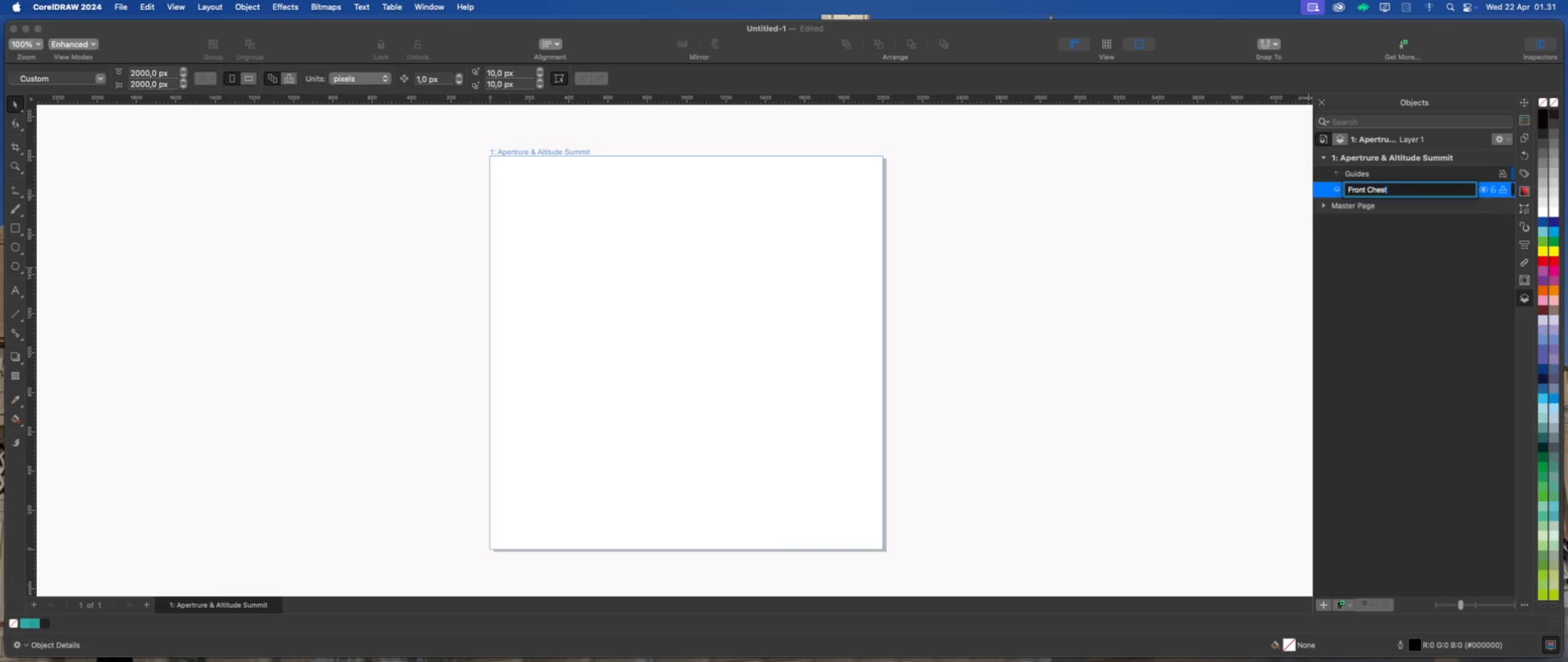 
key(ArrowRight)
 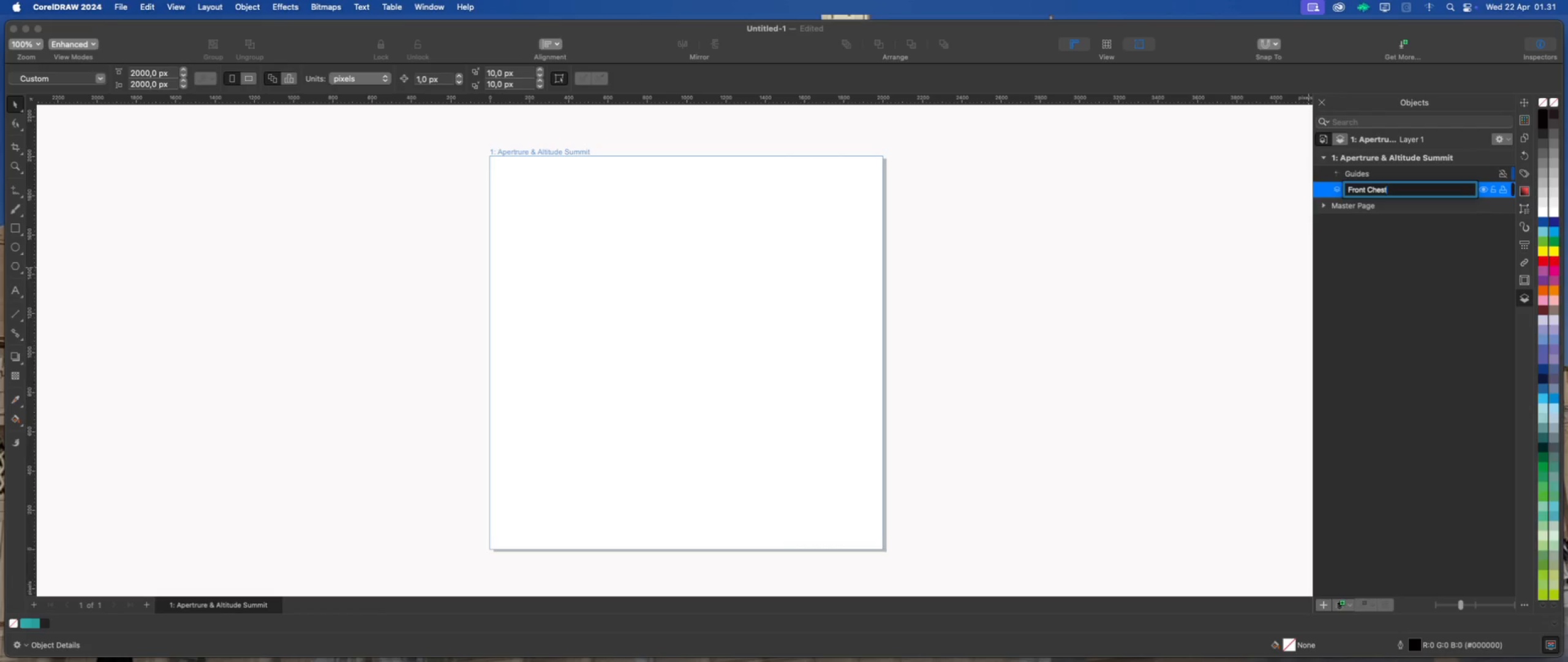 
type( Icon)
 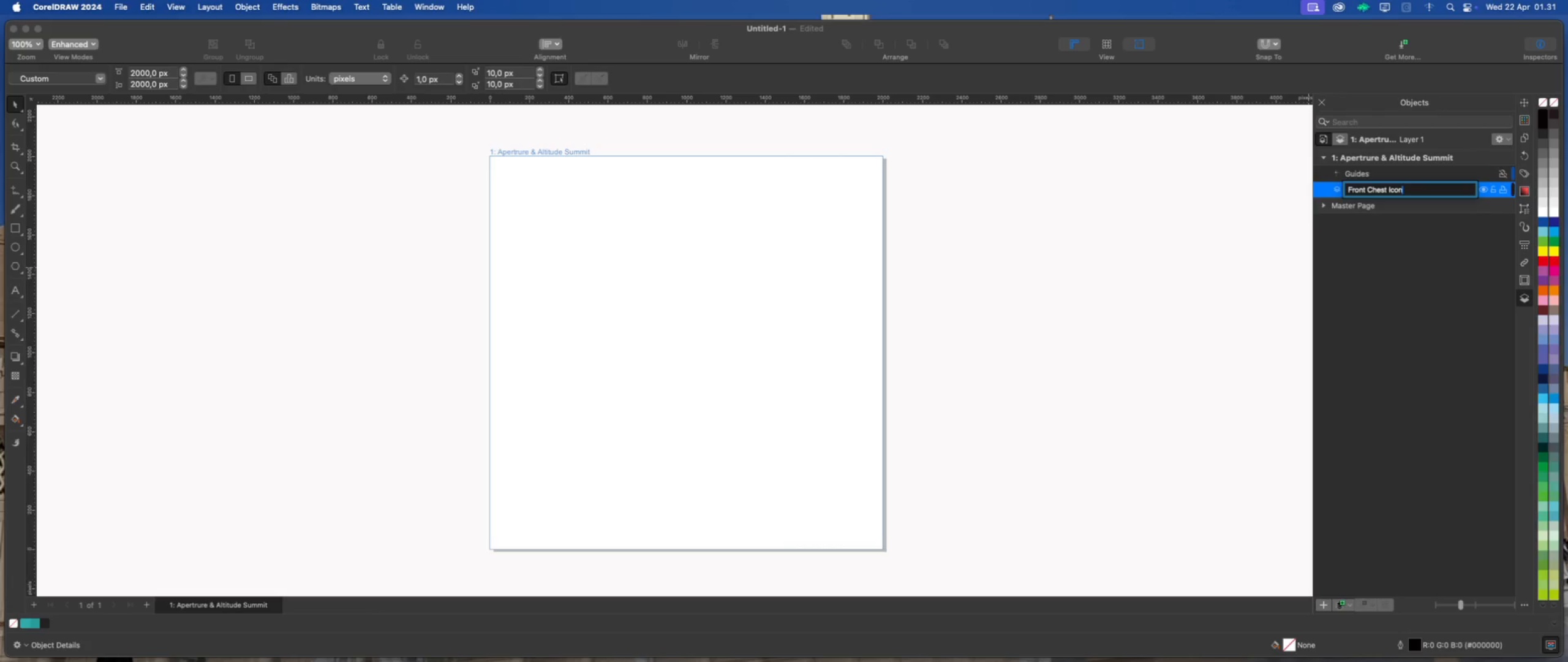 
left_click([1054, 291])
 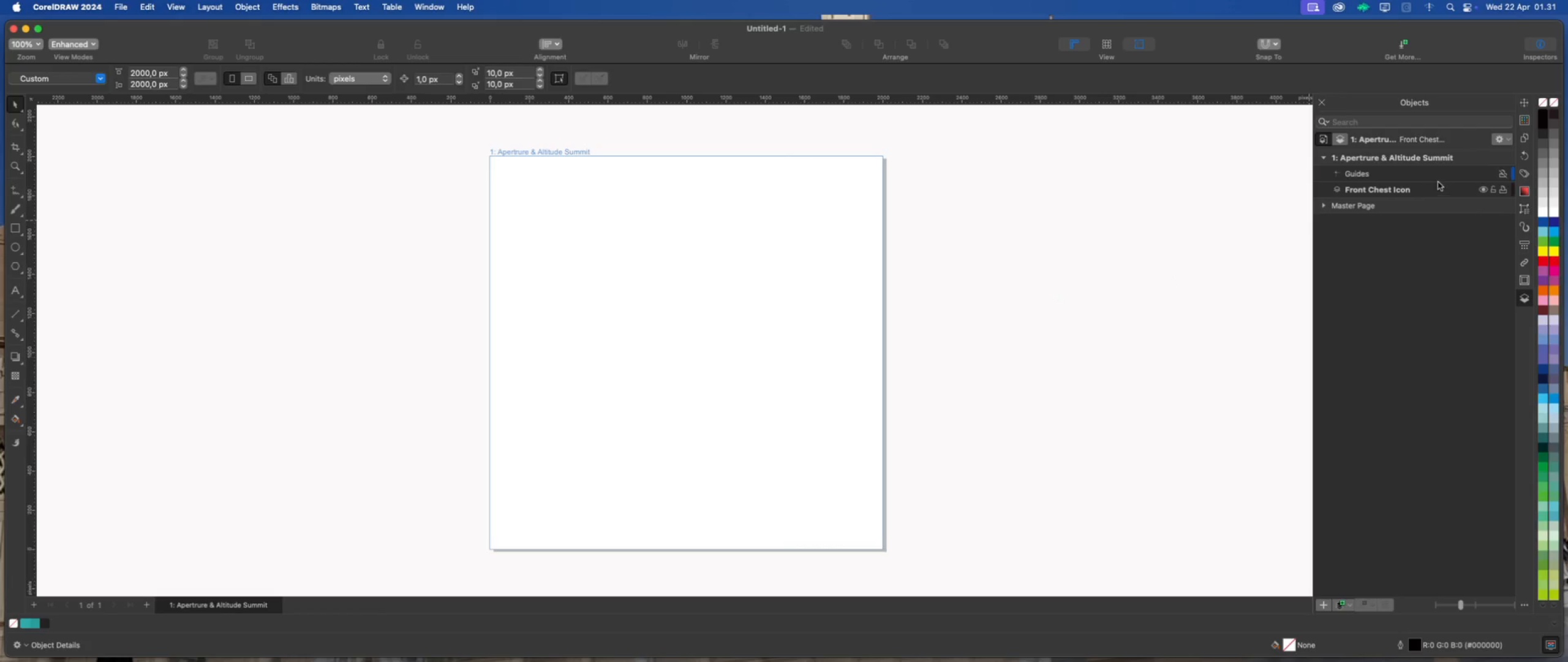 
left_click([1438, 189])
 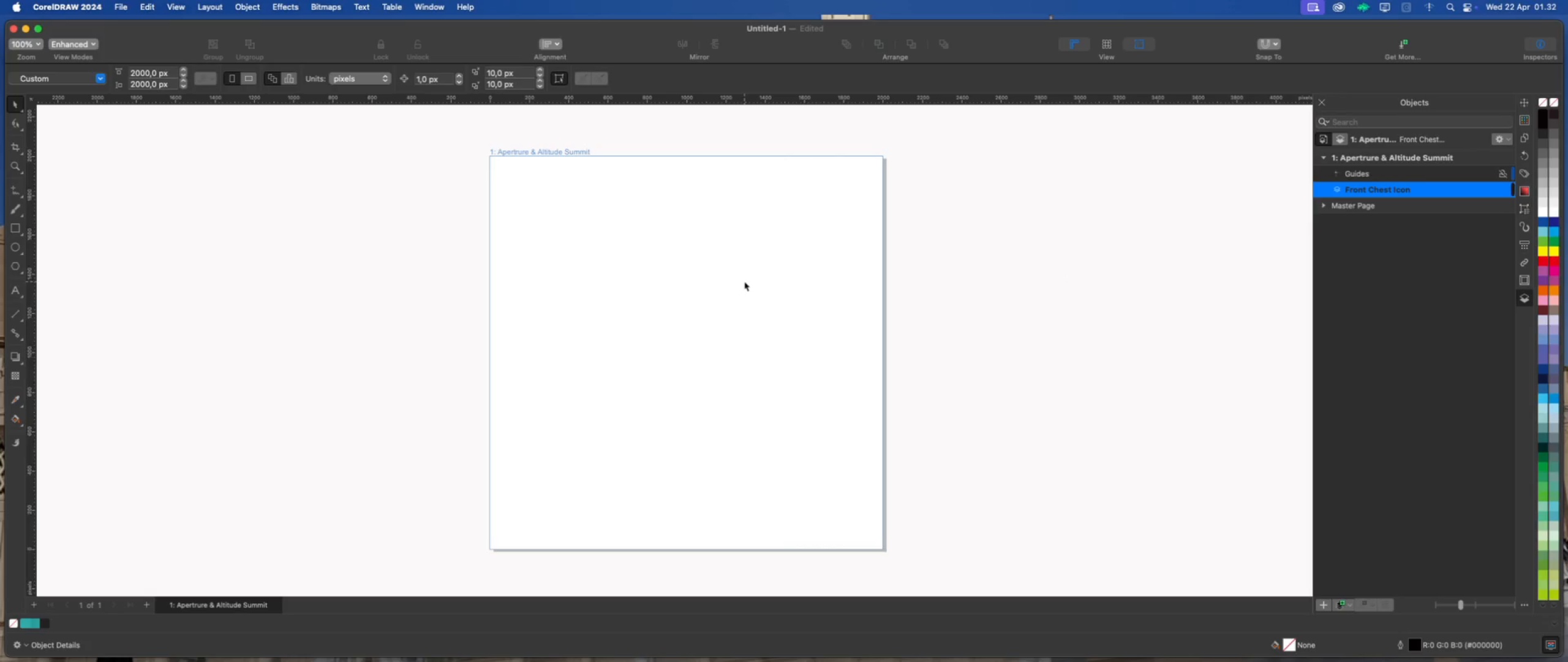 
wait(5.21)
 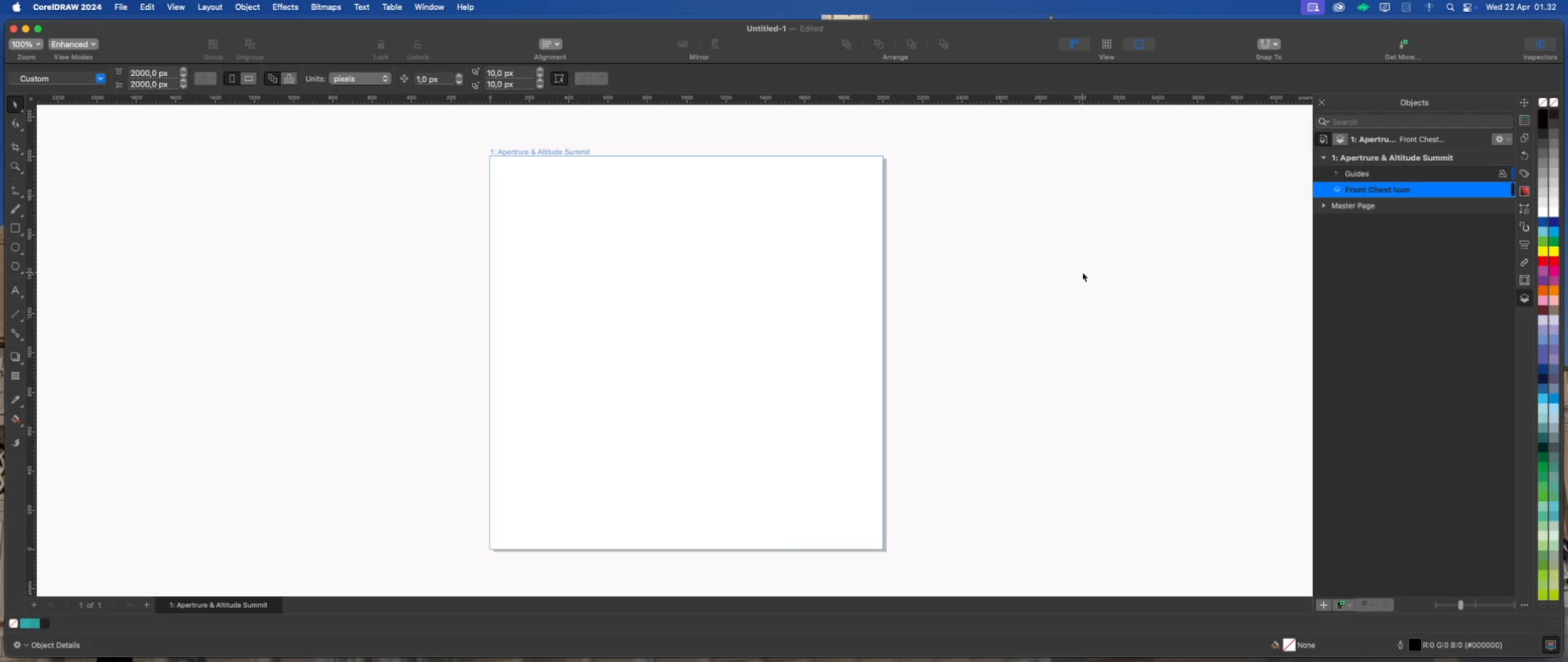 
left_click_drag(start_coordinate=[744, 281], to_coordinate=[723, 281])
 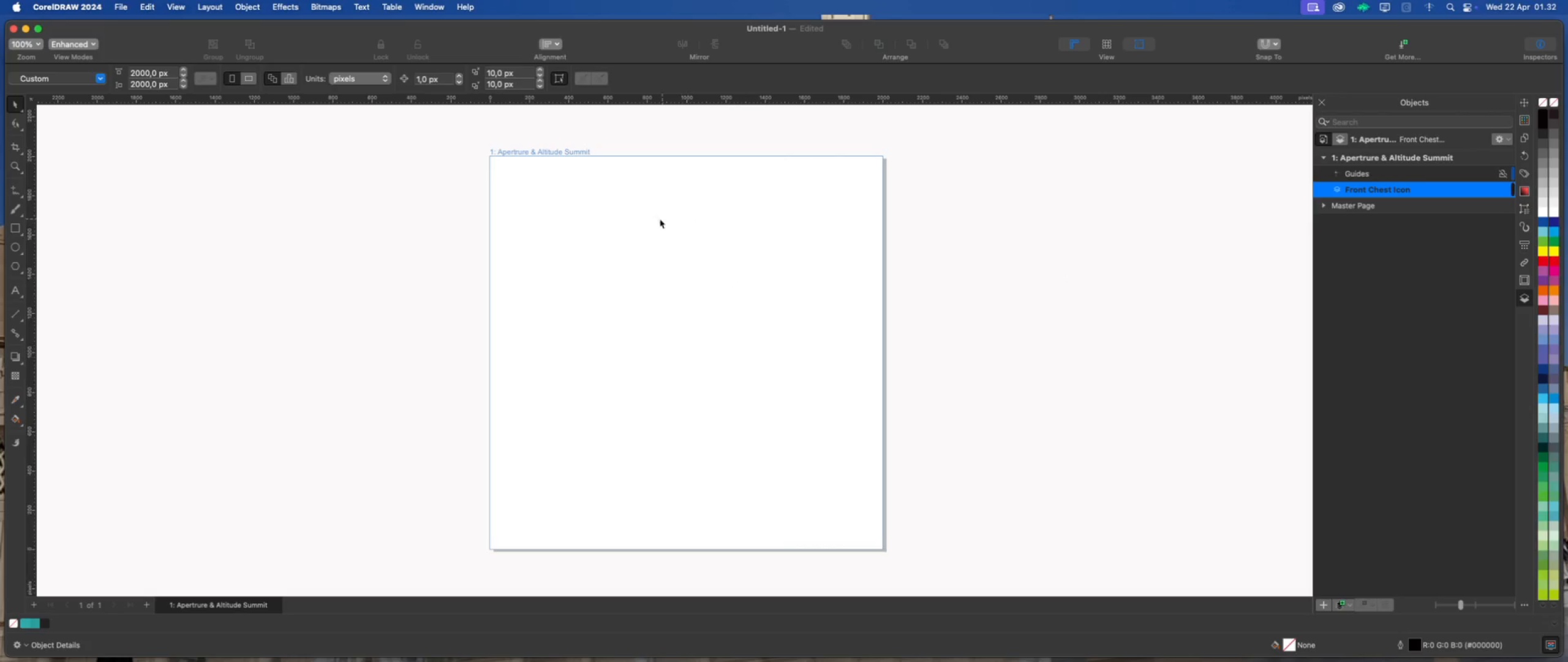 
wait(9.5)
 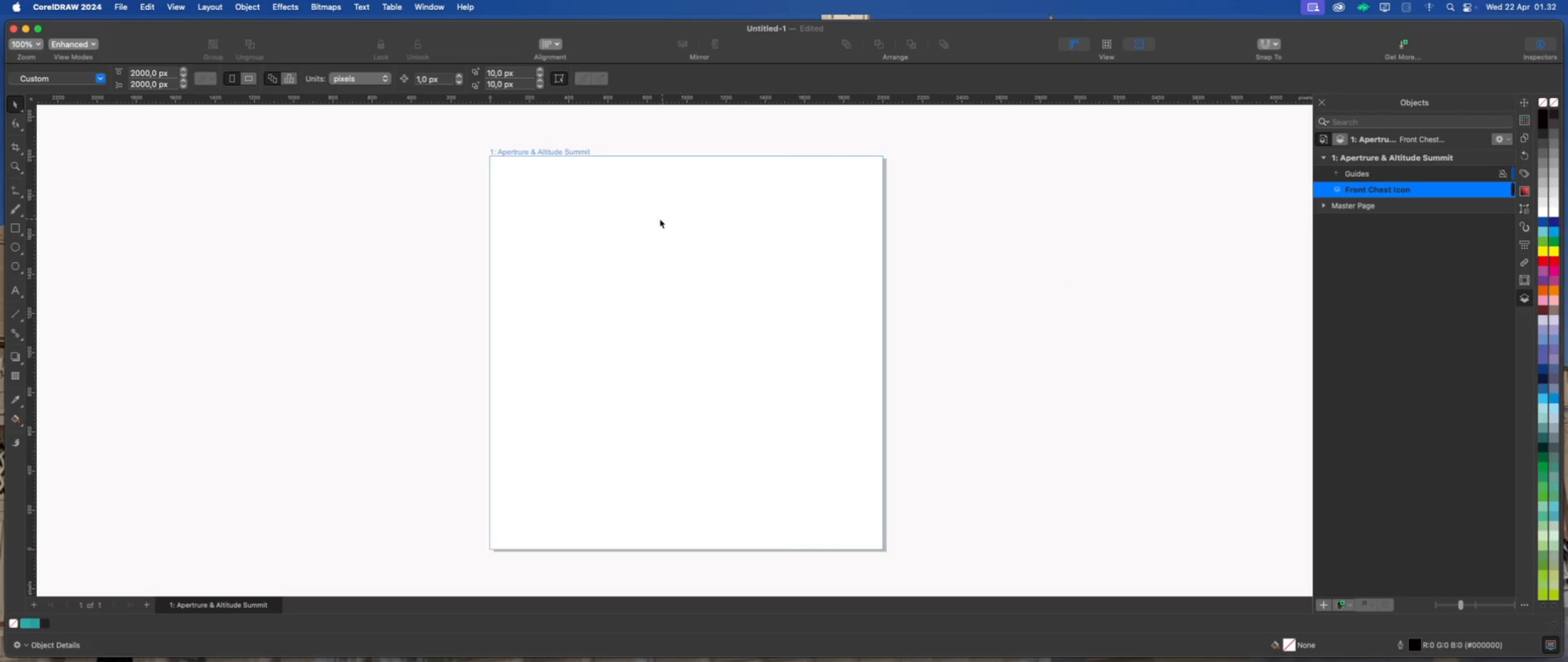 
hold_key(key=CommandLeft, duration=2.86)
left_click_drag(start_coordinate=[667, 284], to_coordinate=[732, 385])
 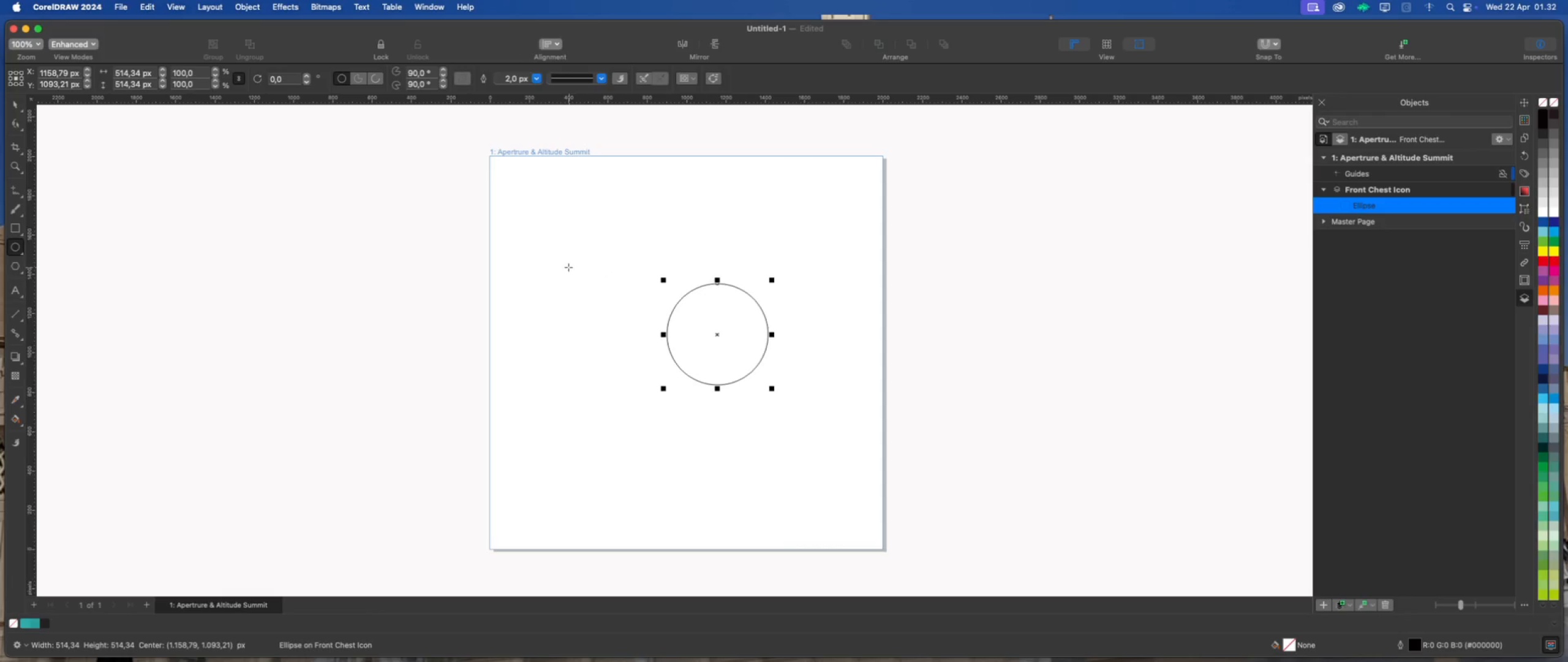 
wait(5.18)
 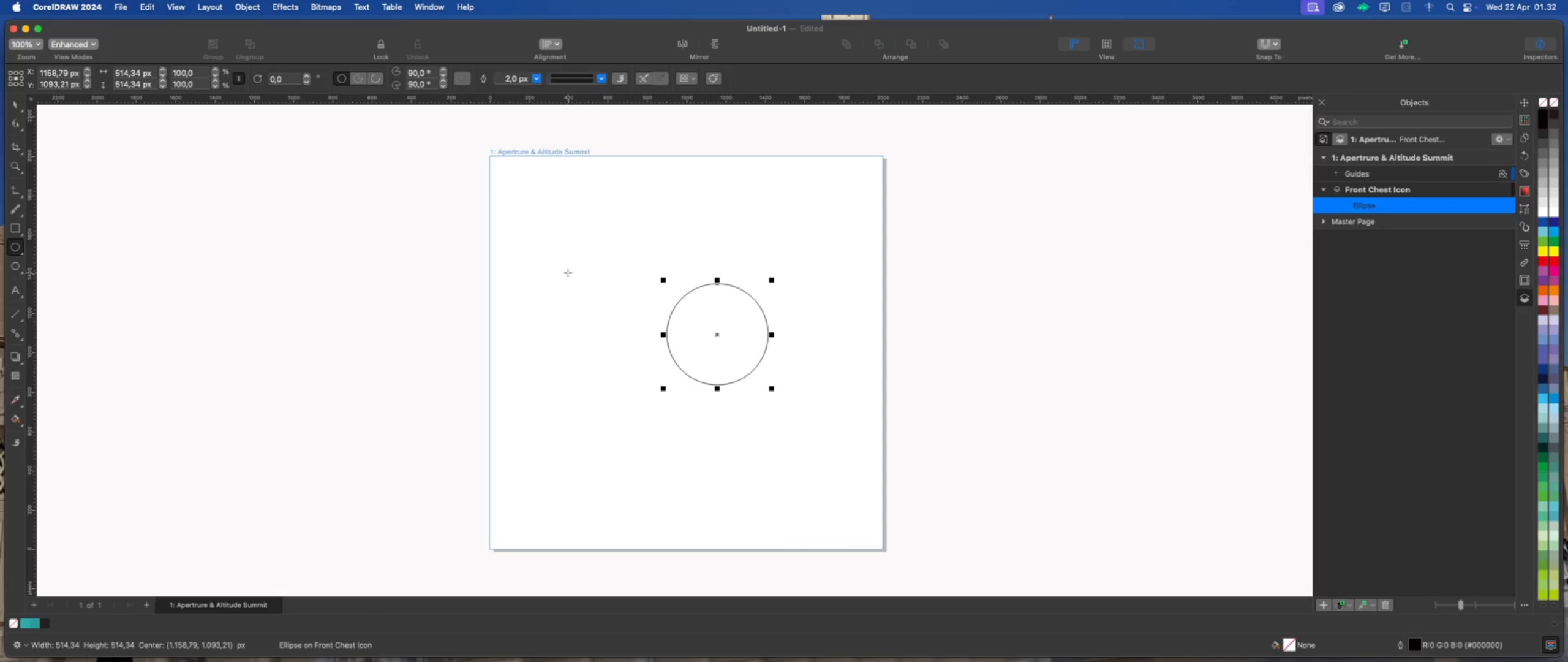 
key(Shift+P)
 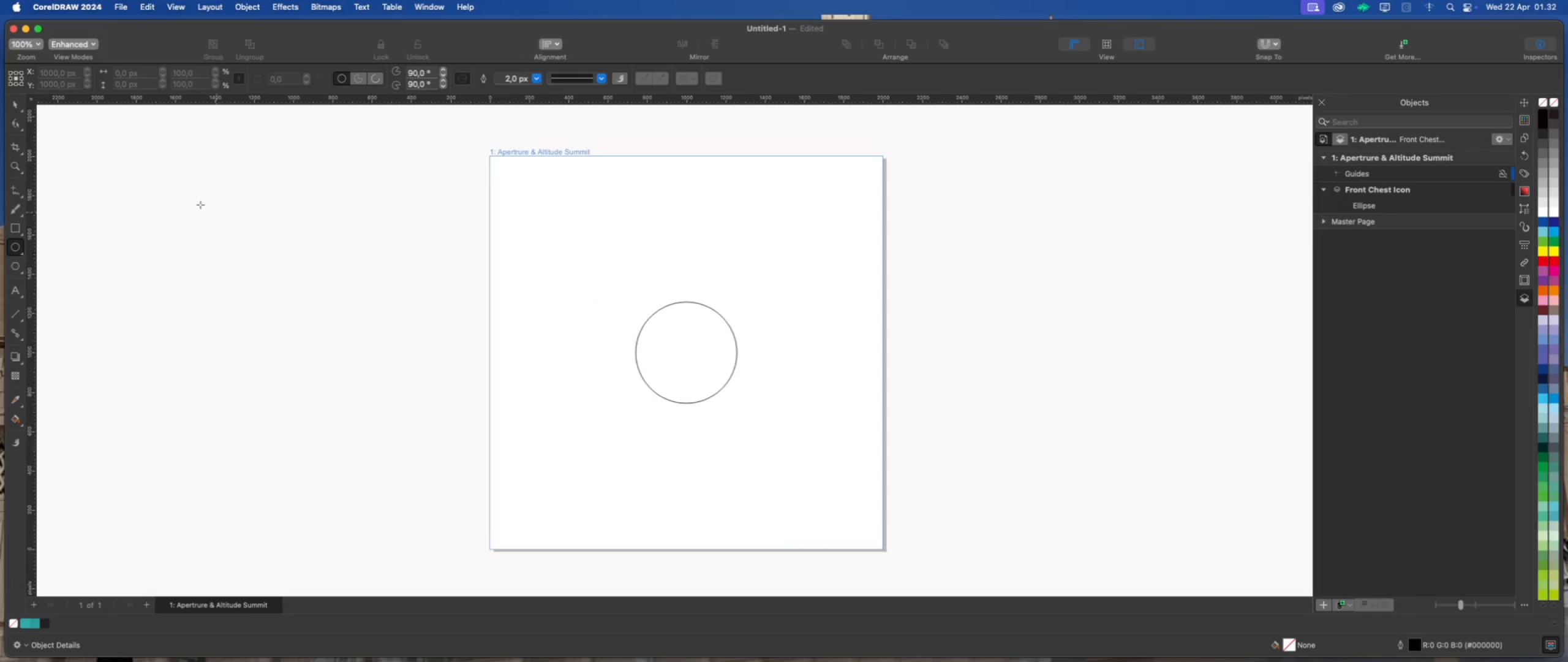 
left_click([17, 105])
 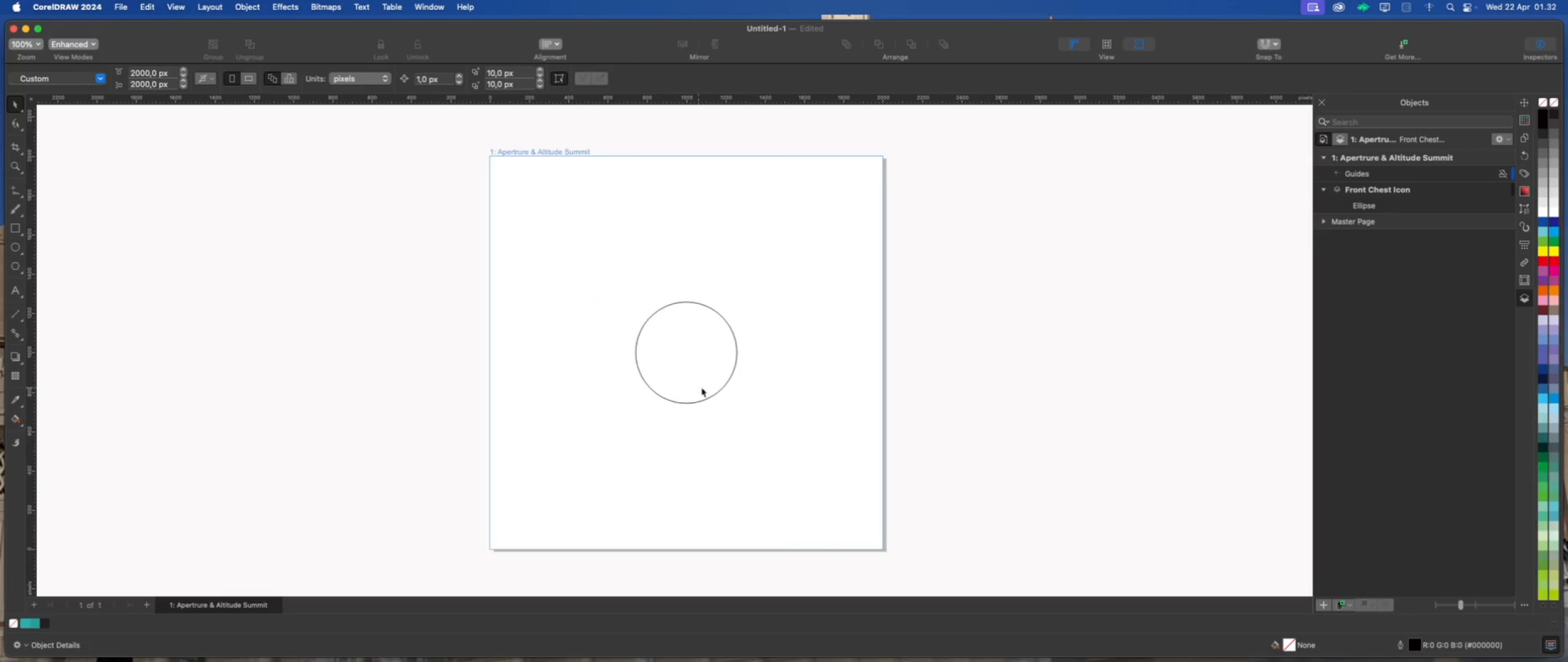 
left_click([711, 381])
 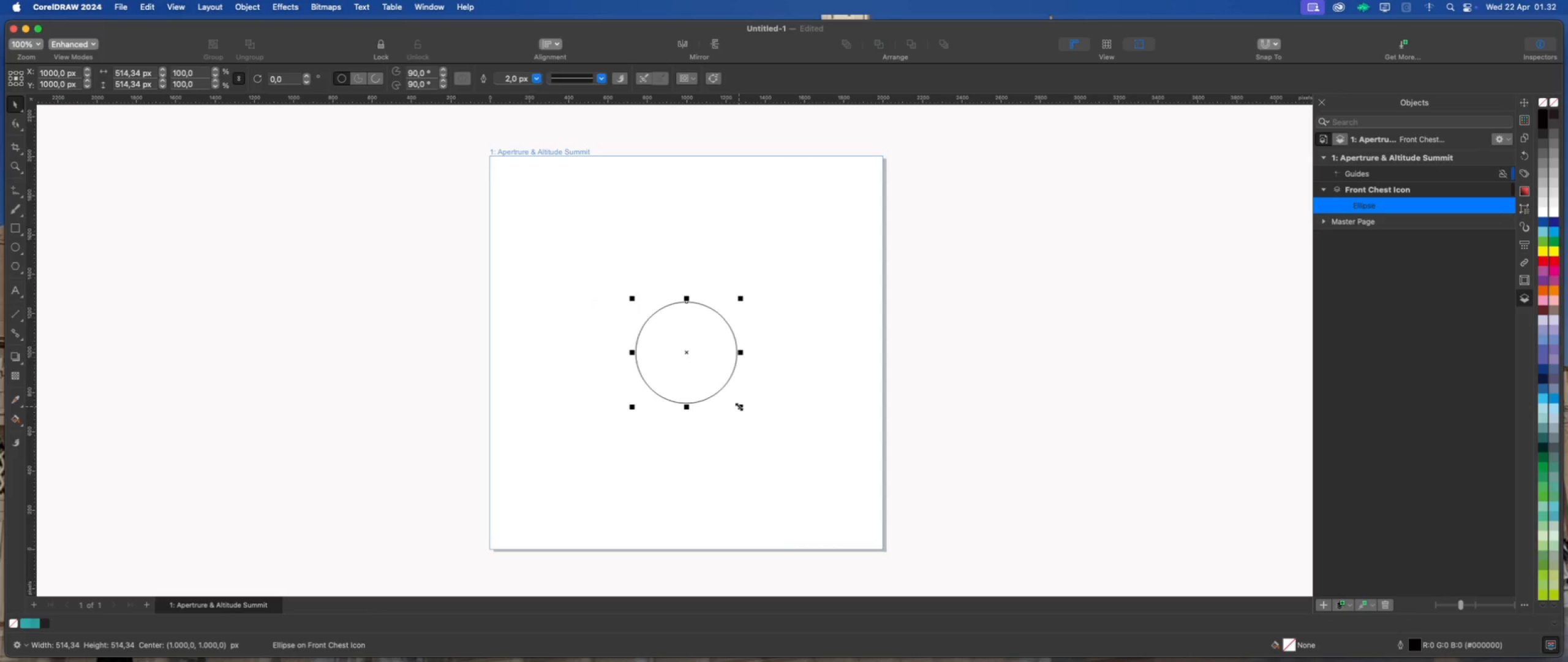 
left_click_drag(start_coordinate=[741, 407], to_coordinate=[752, 420])
 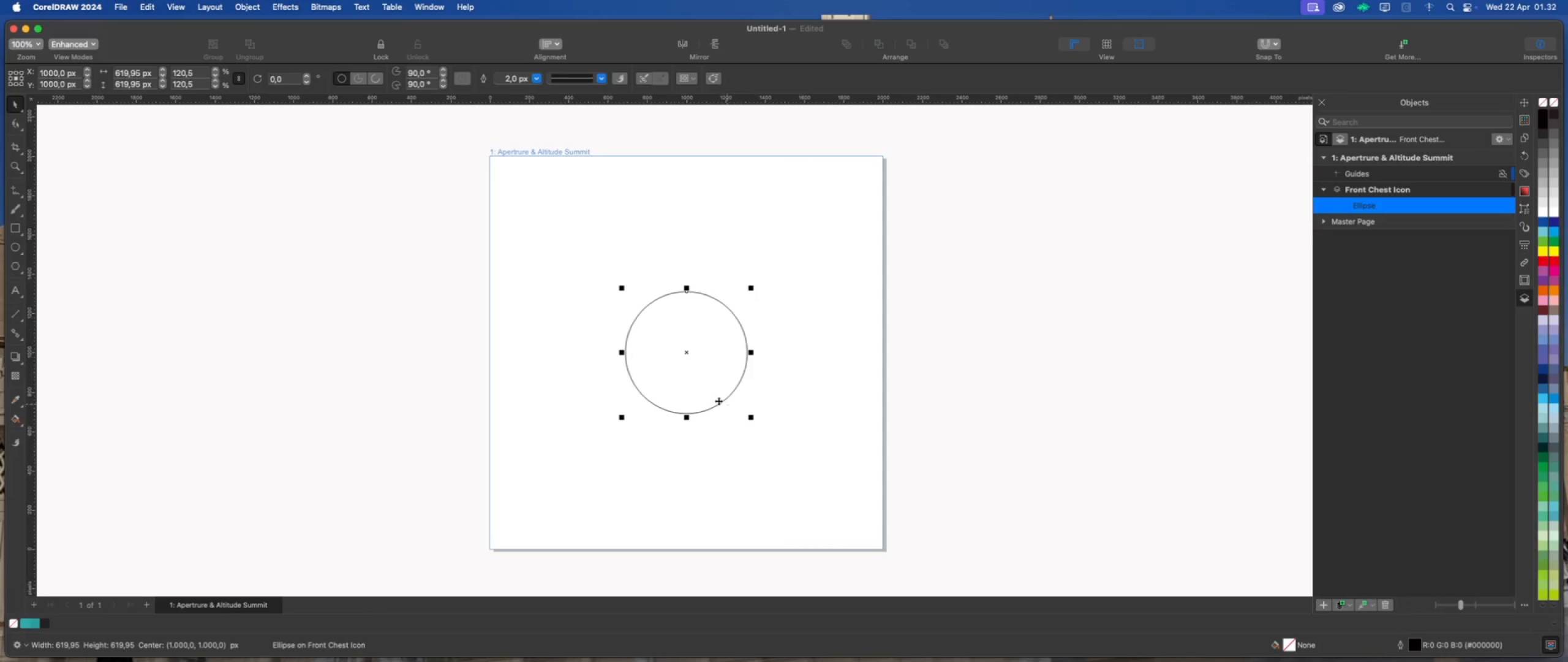 
hold_key(key=ShiftLeft, duration=1.77)
 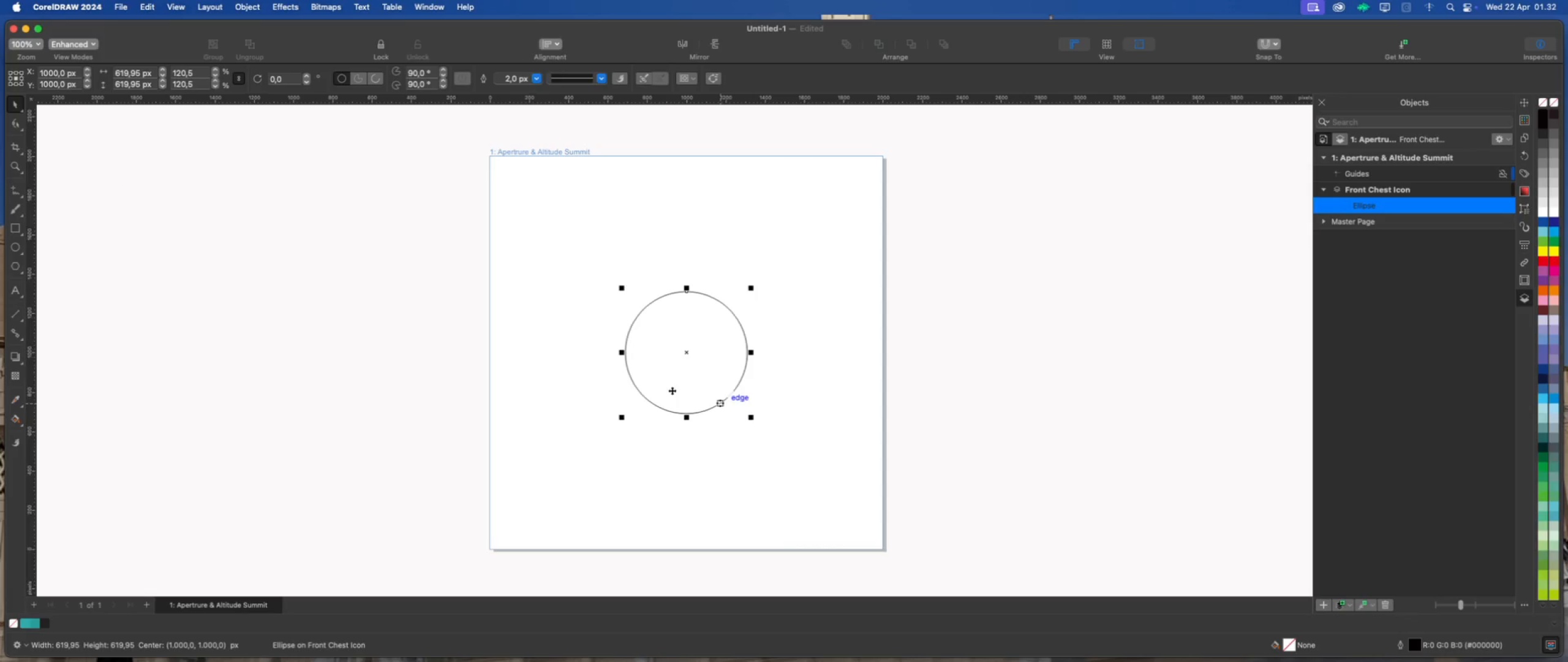 
scroll: coordinate [658, 389], scroll_direction: up, amount: 2.0
 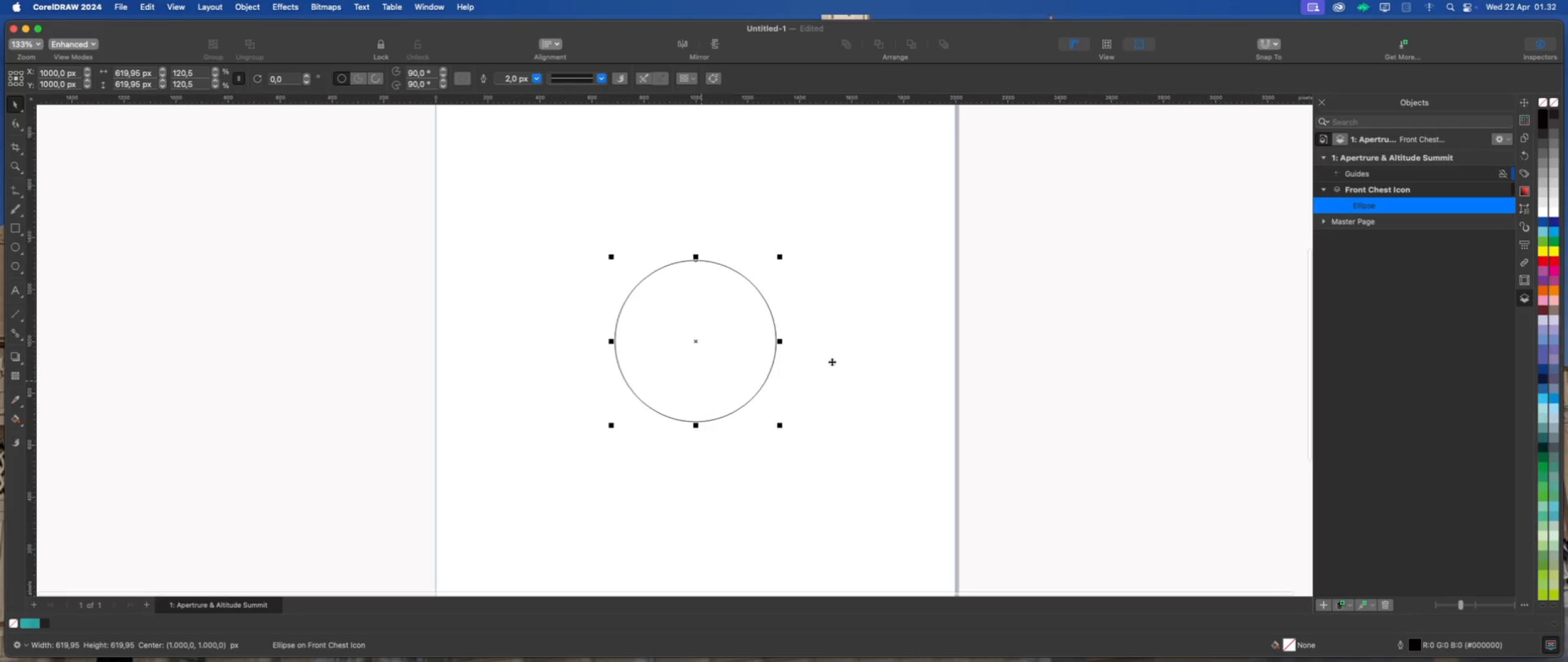 
left_click([842, 357])
 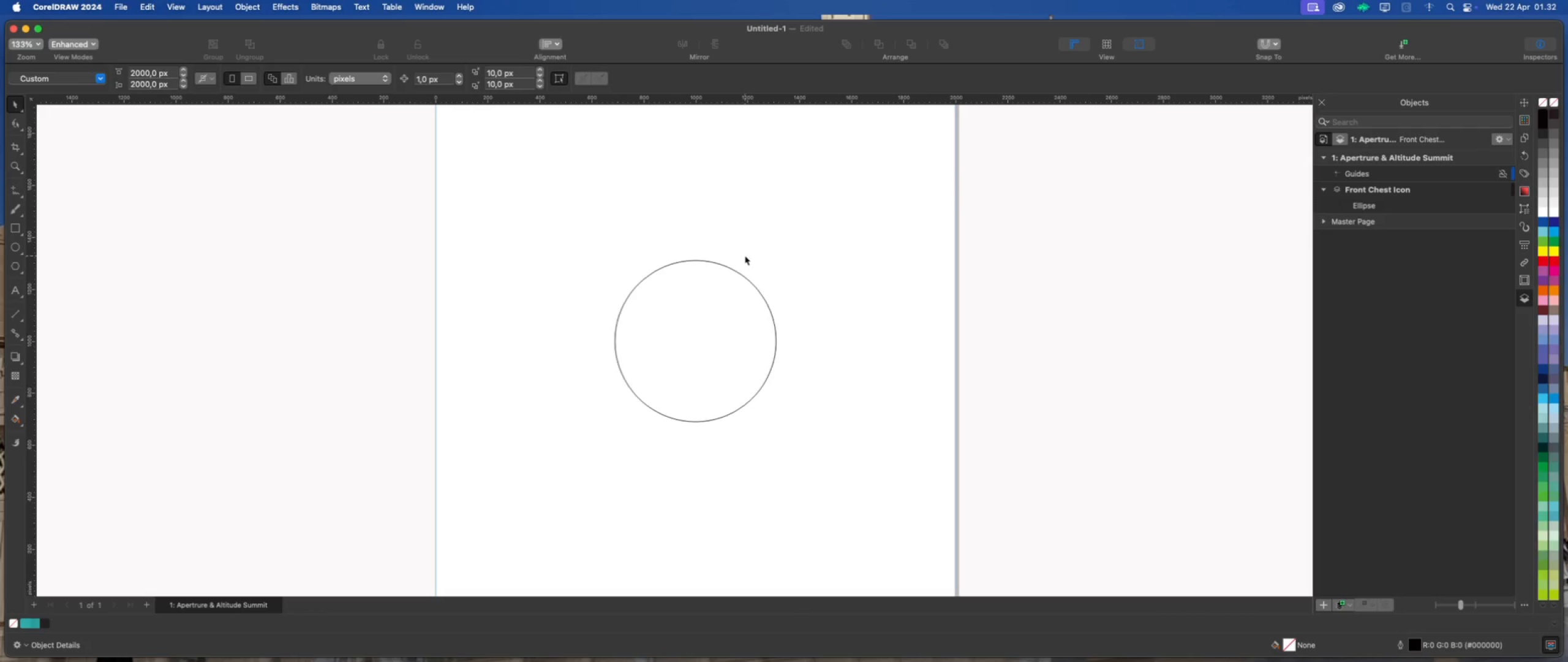 
wait(7.63)
 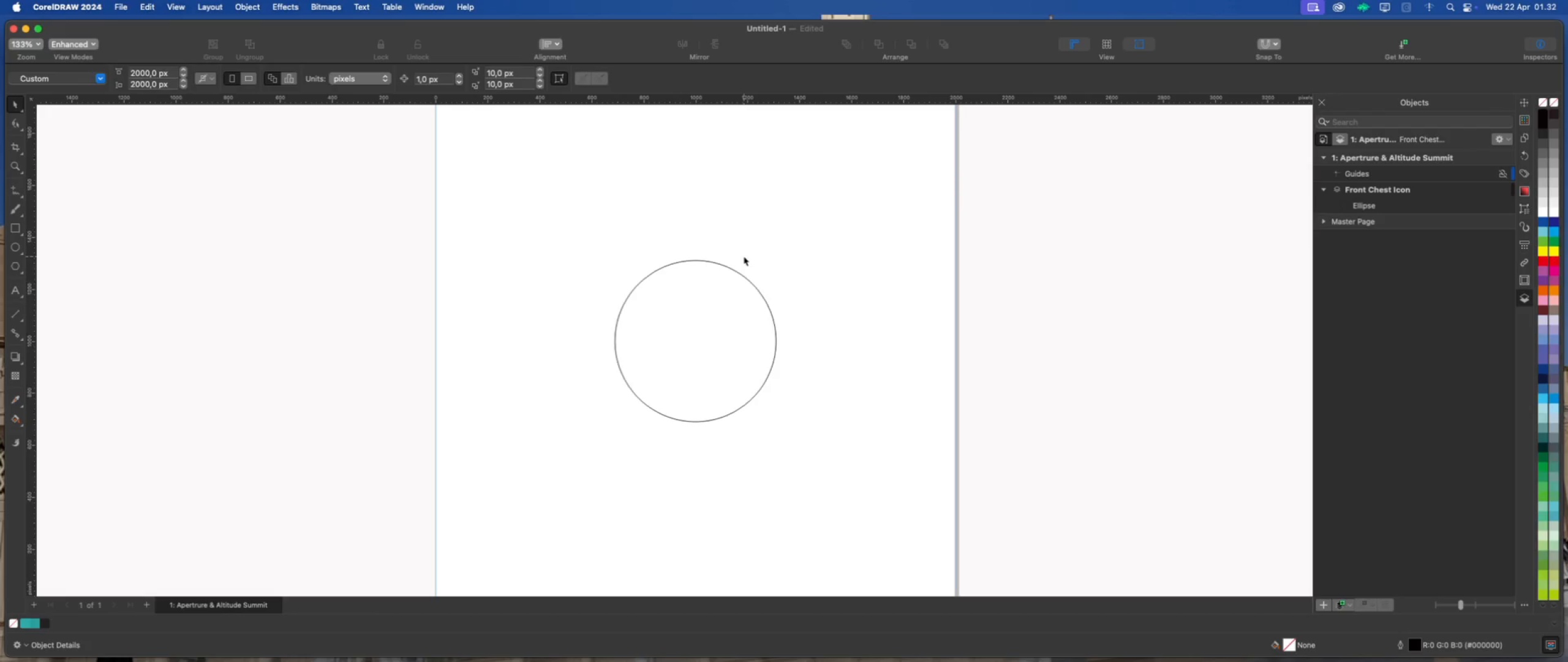 
left_click([725, 310])
 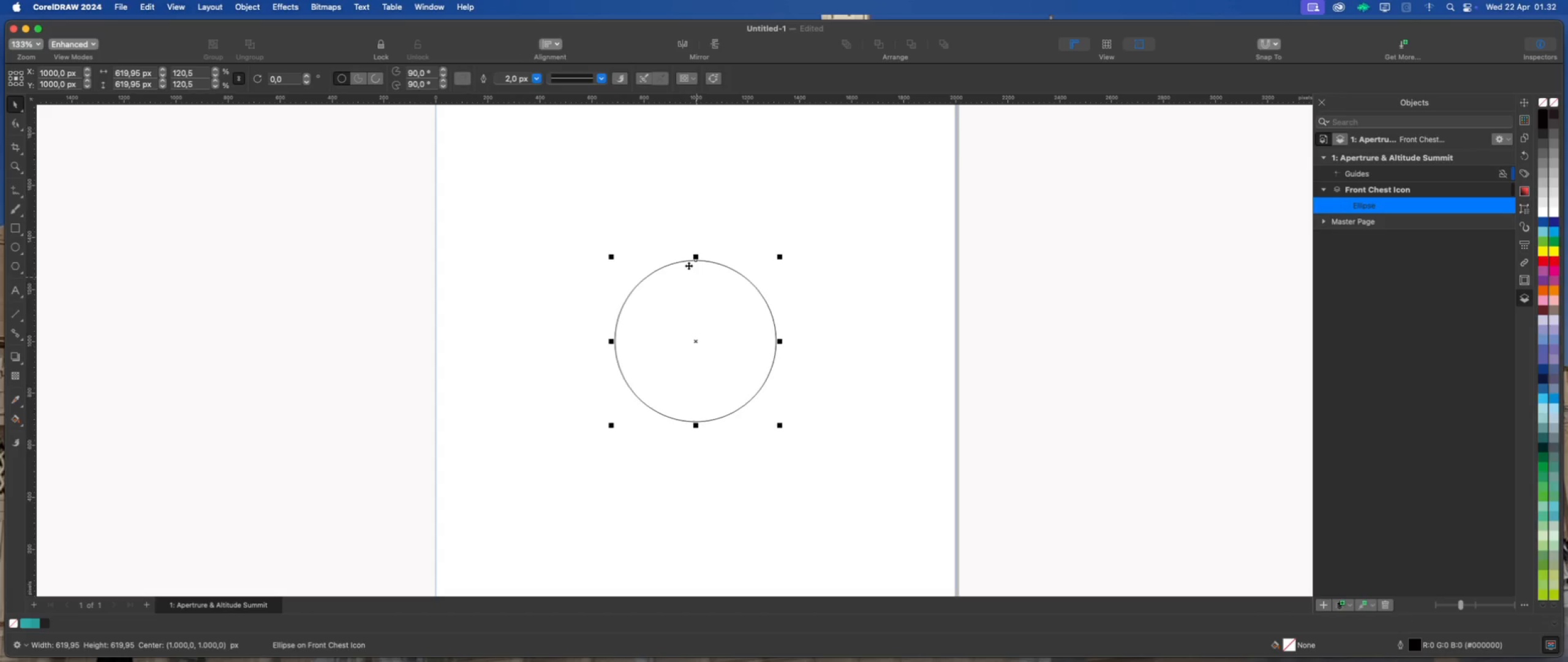 
scroll: coordinate [688, 313], scroll_direction: none, amount: 0.0
 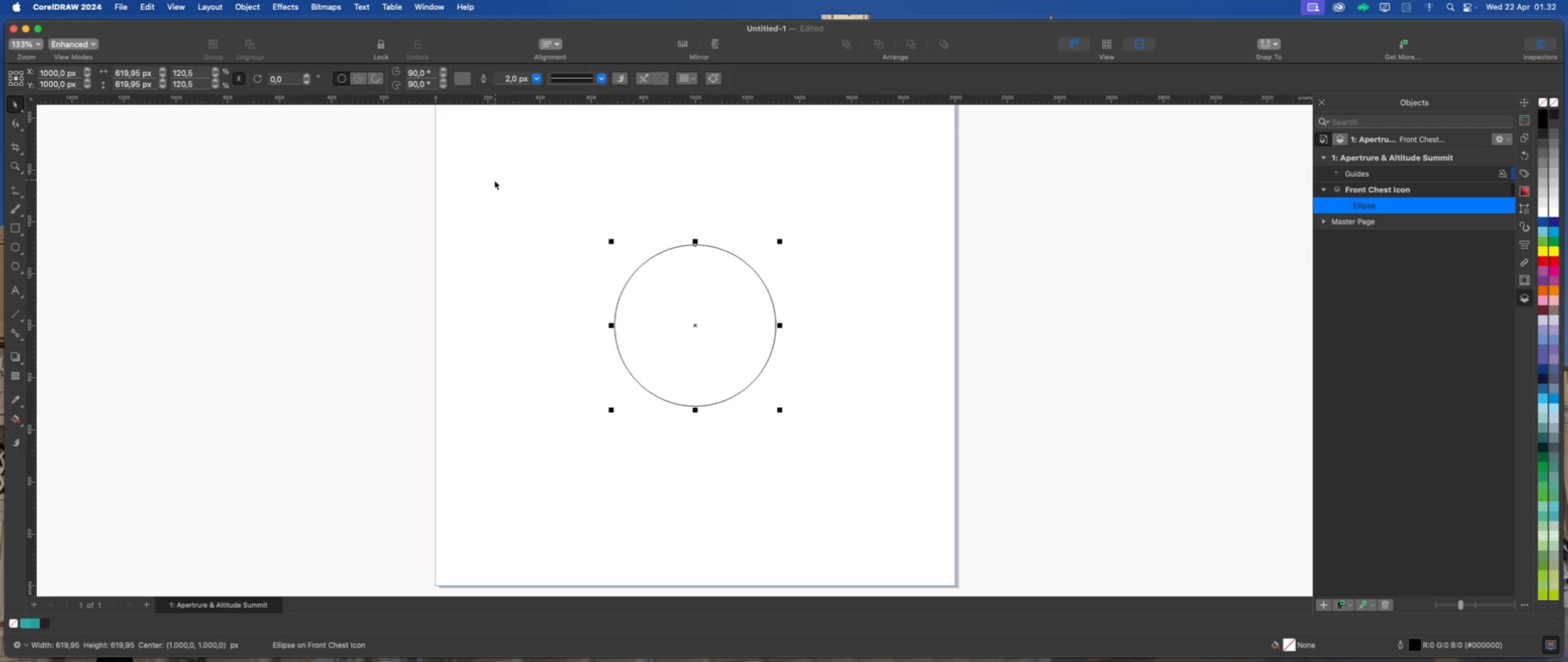 
left_click([538, 82])
 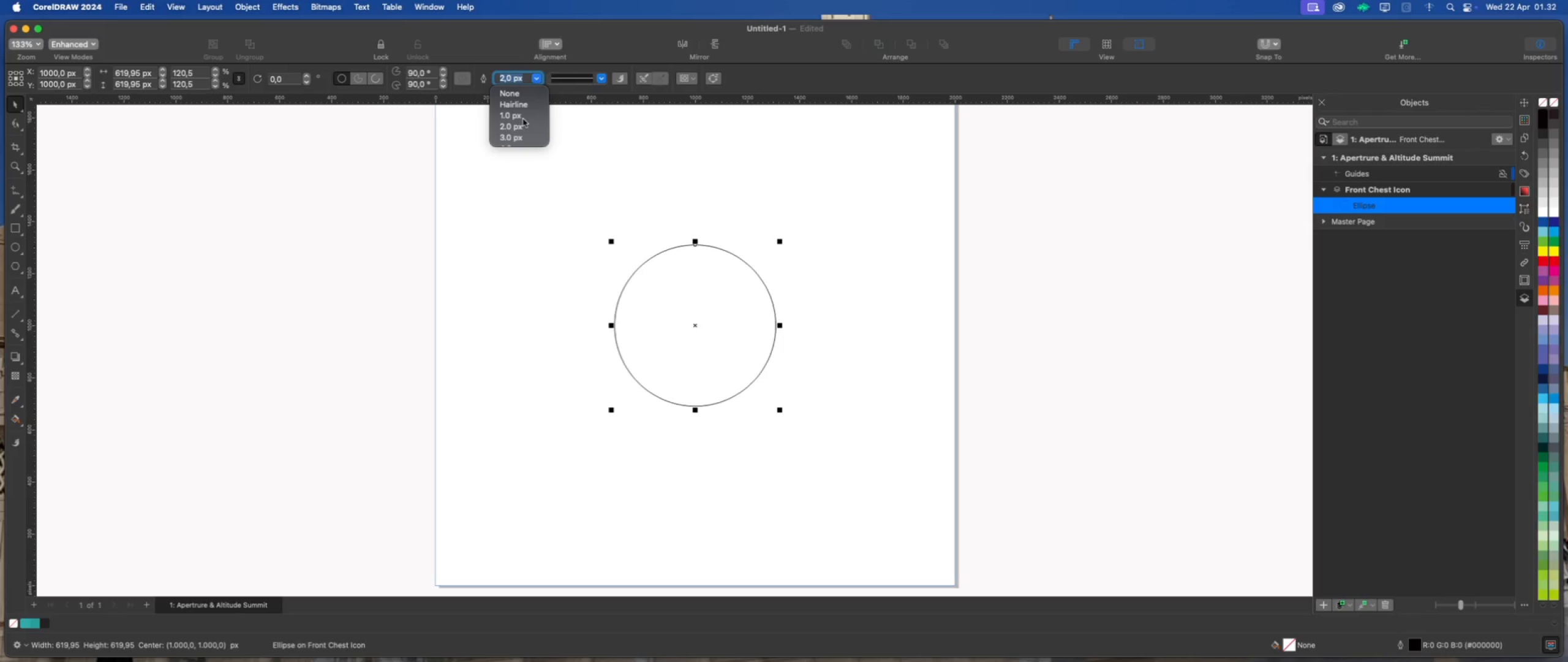 
scroll: coordinate [522, 120], scroll_direction: down, amount: 8.0
 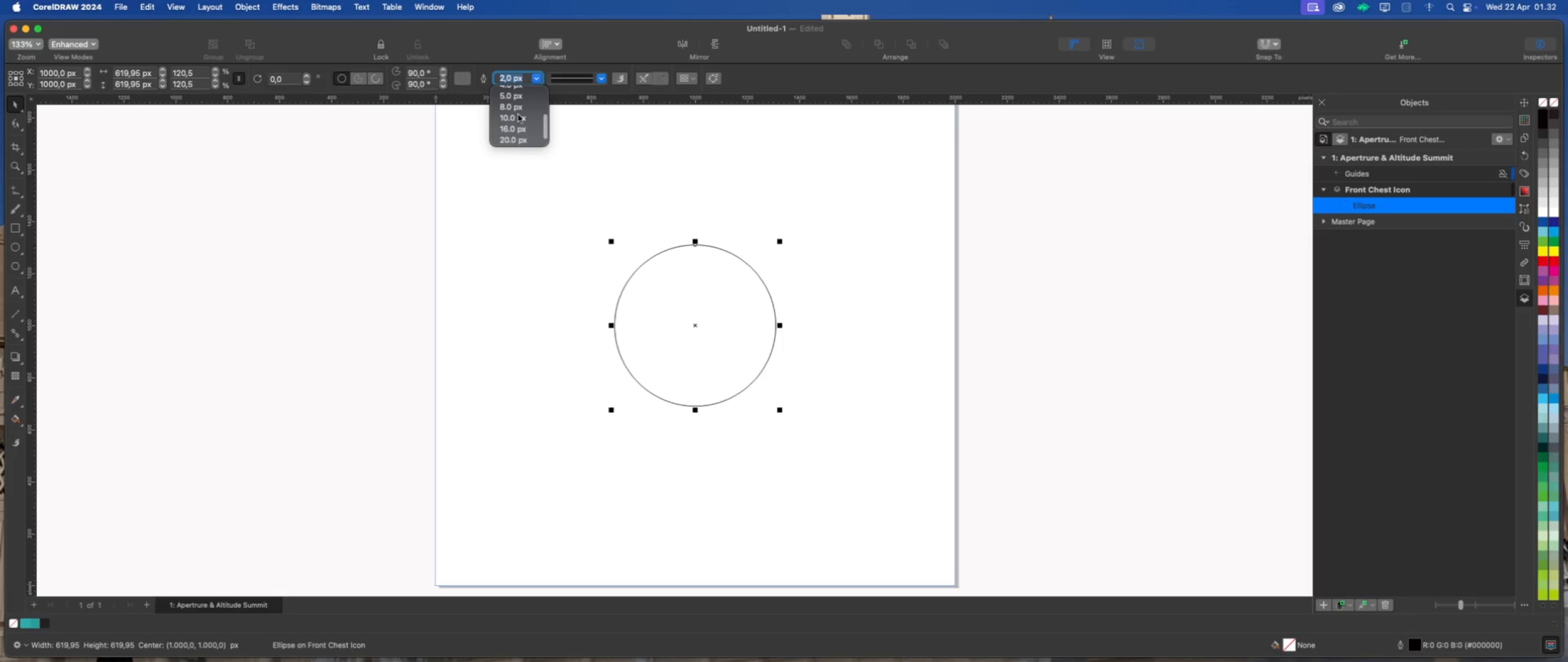 
left_click([517, 110])
 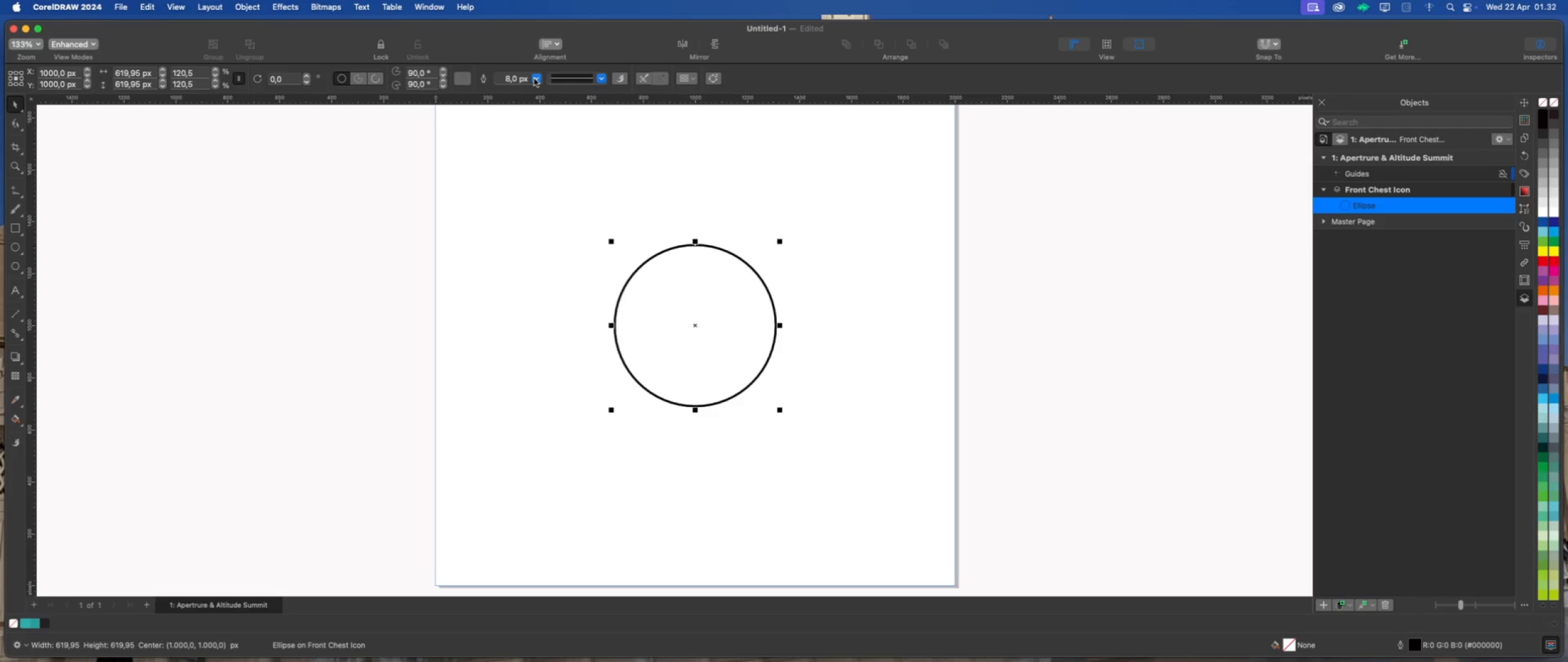 
left_click([534, 78])
 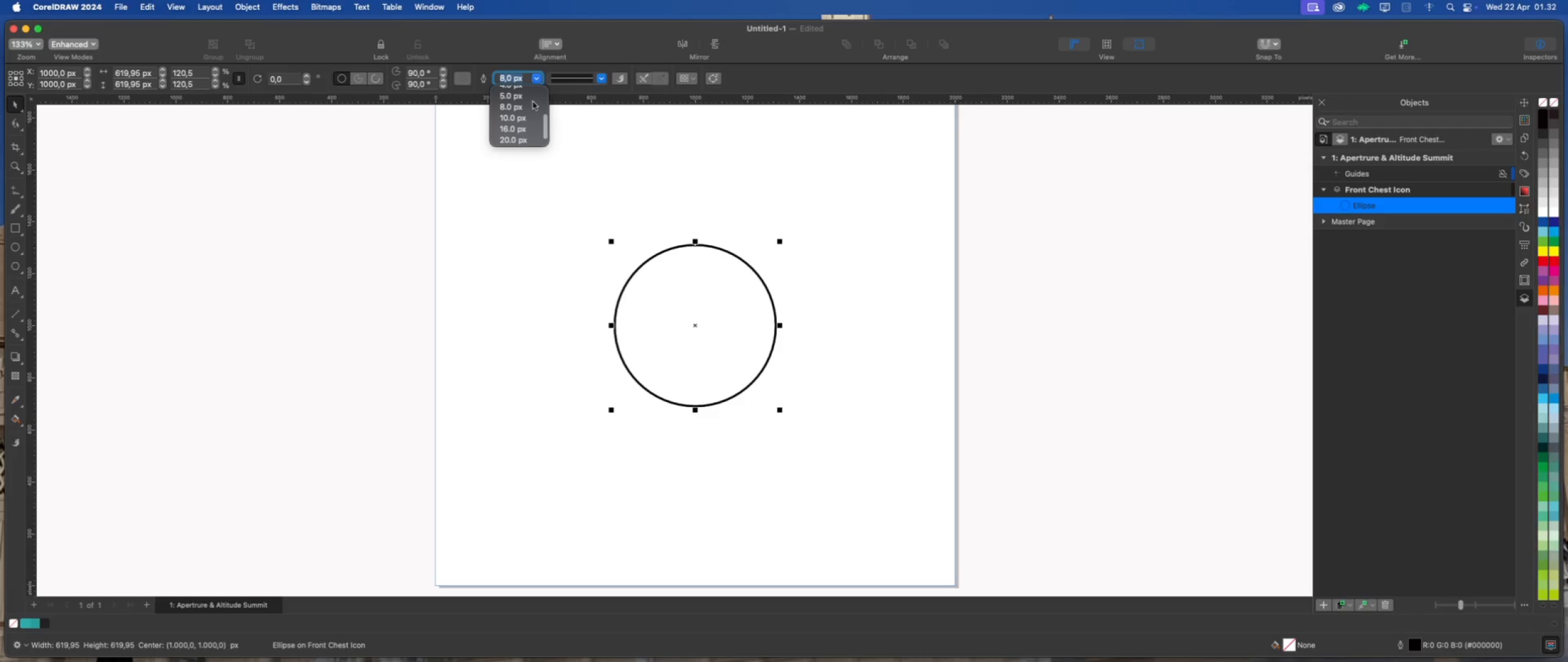 
scroll: coordinate [527, 113], scroll_direction: down, amount: 2.0
 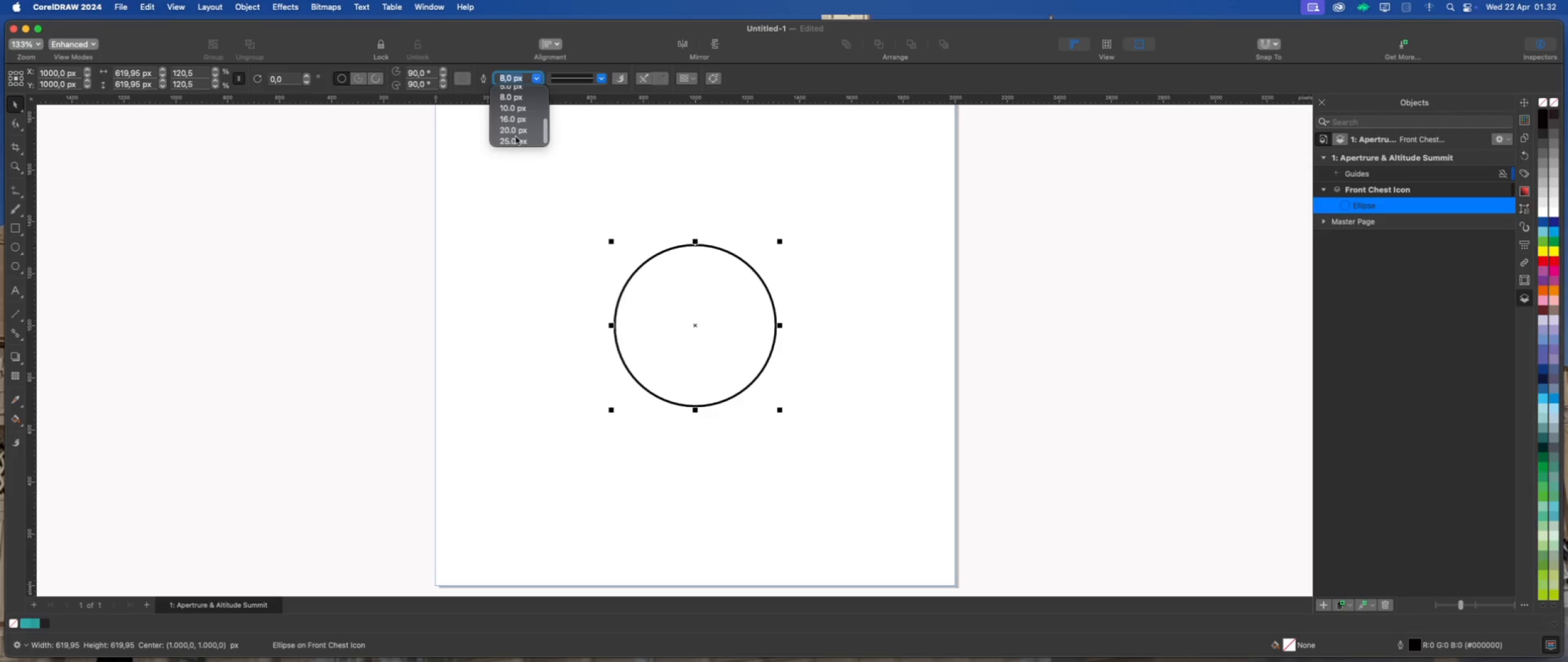 
left_click([516, 139])
 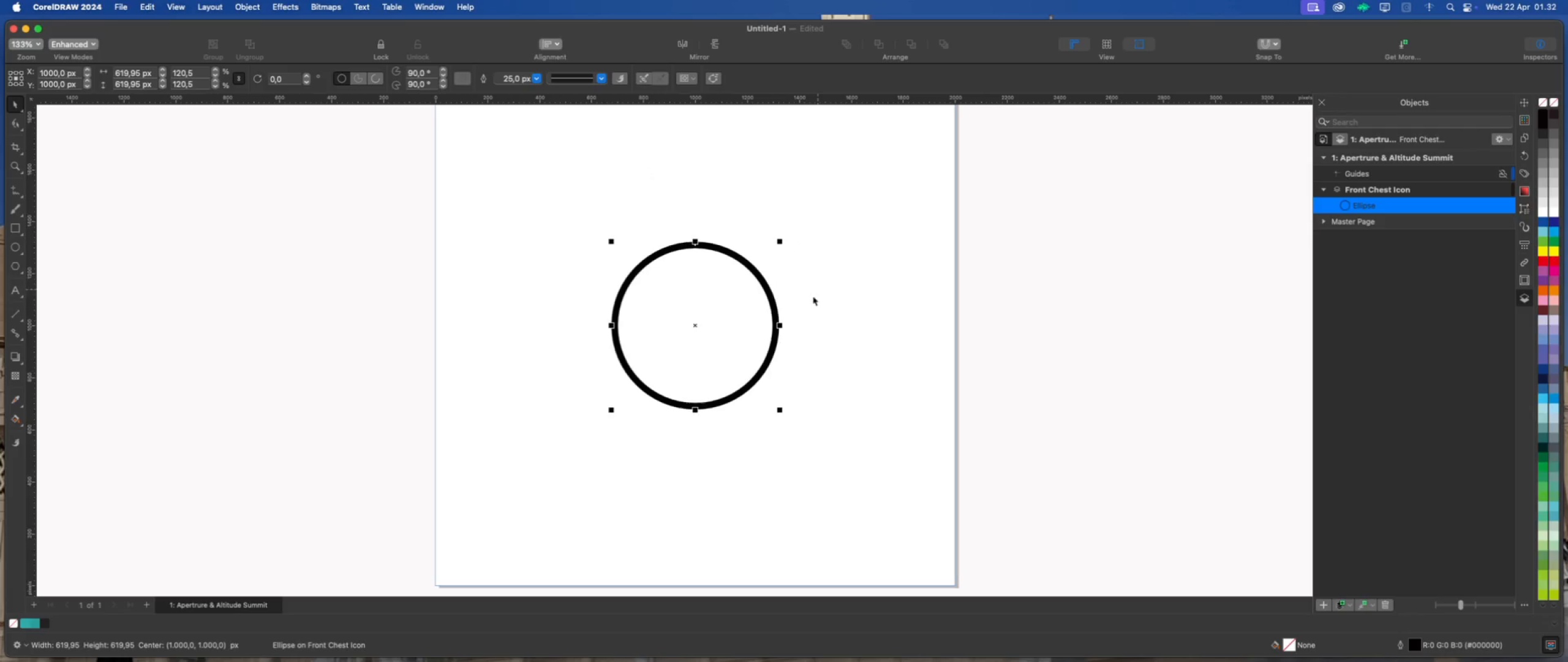 
left_click_drag(start_coordinate=[782, 410], to_coordinate=[774, 403])
 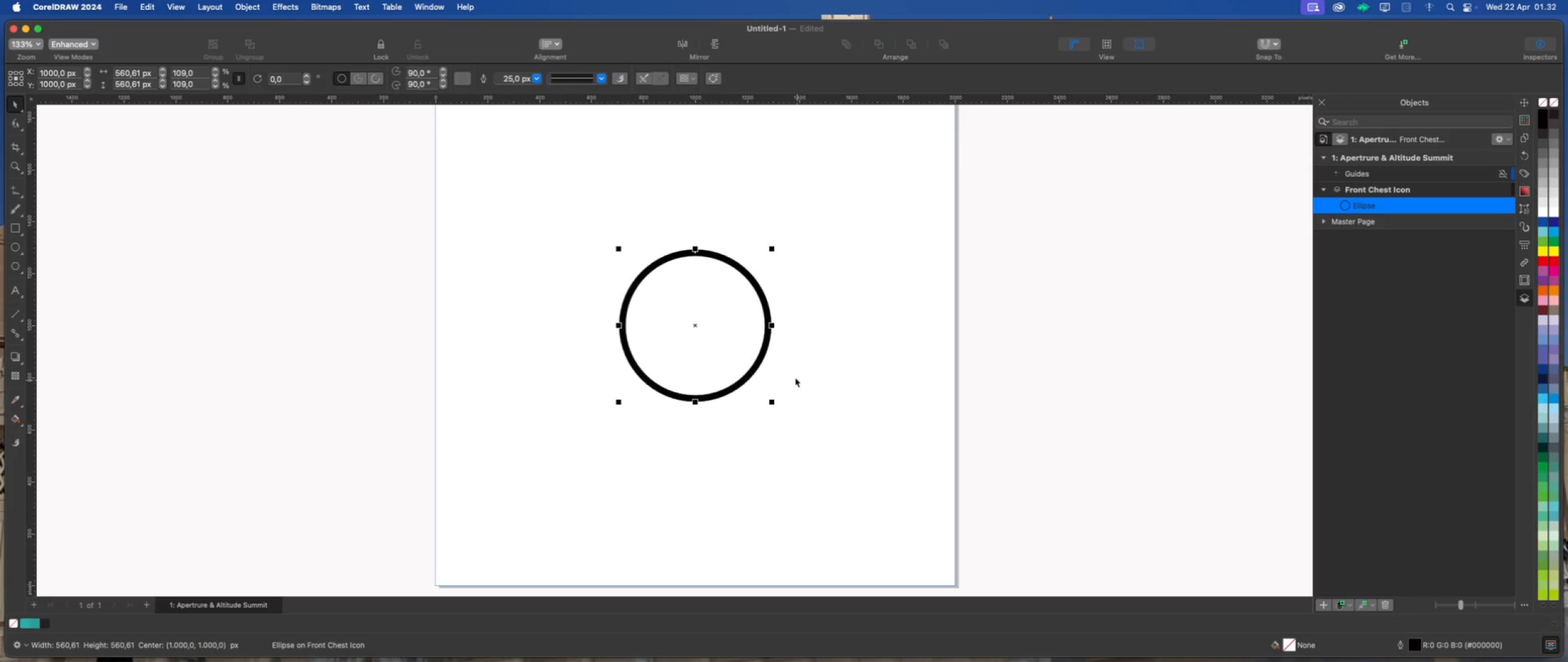 
hold_key(key=ShiftLeft, duration=0.7)
 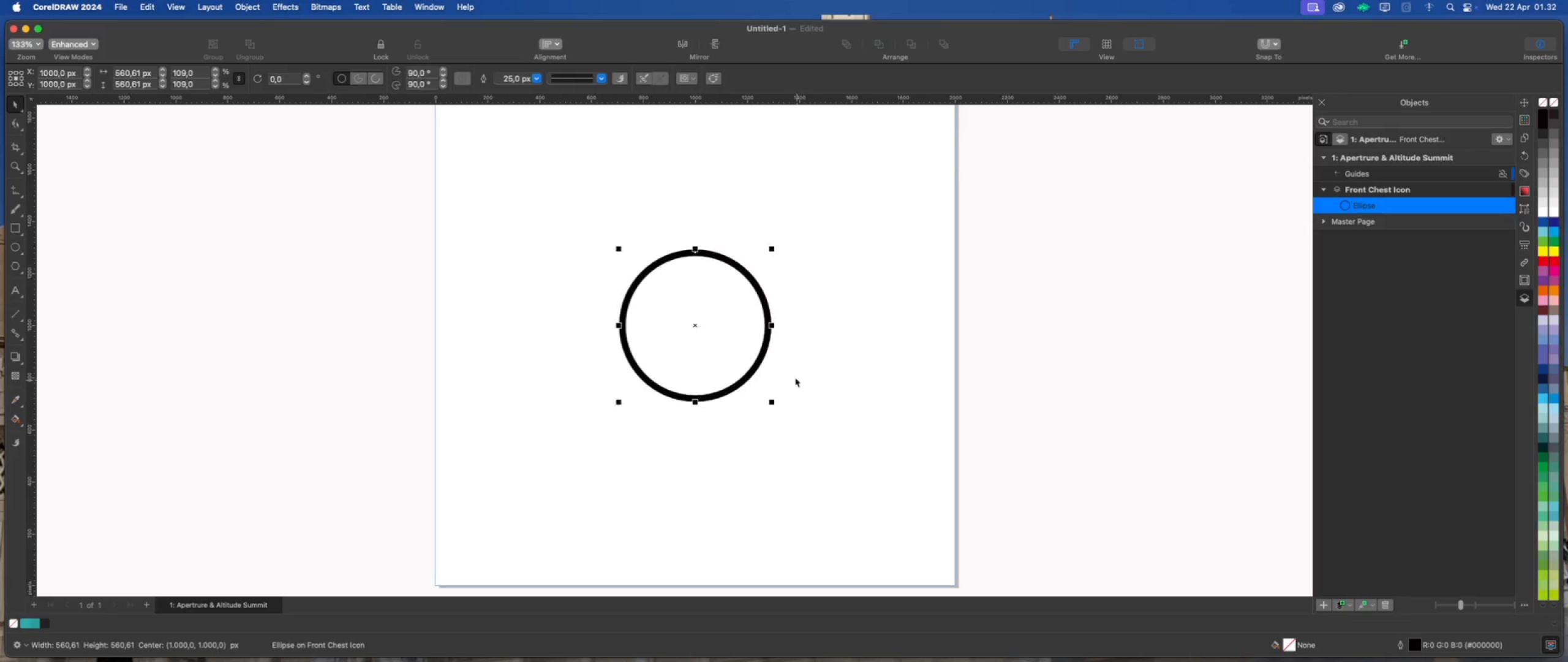 
scroll: coordinate [734, 348], scroll_direction: up, amount: 1.0
 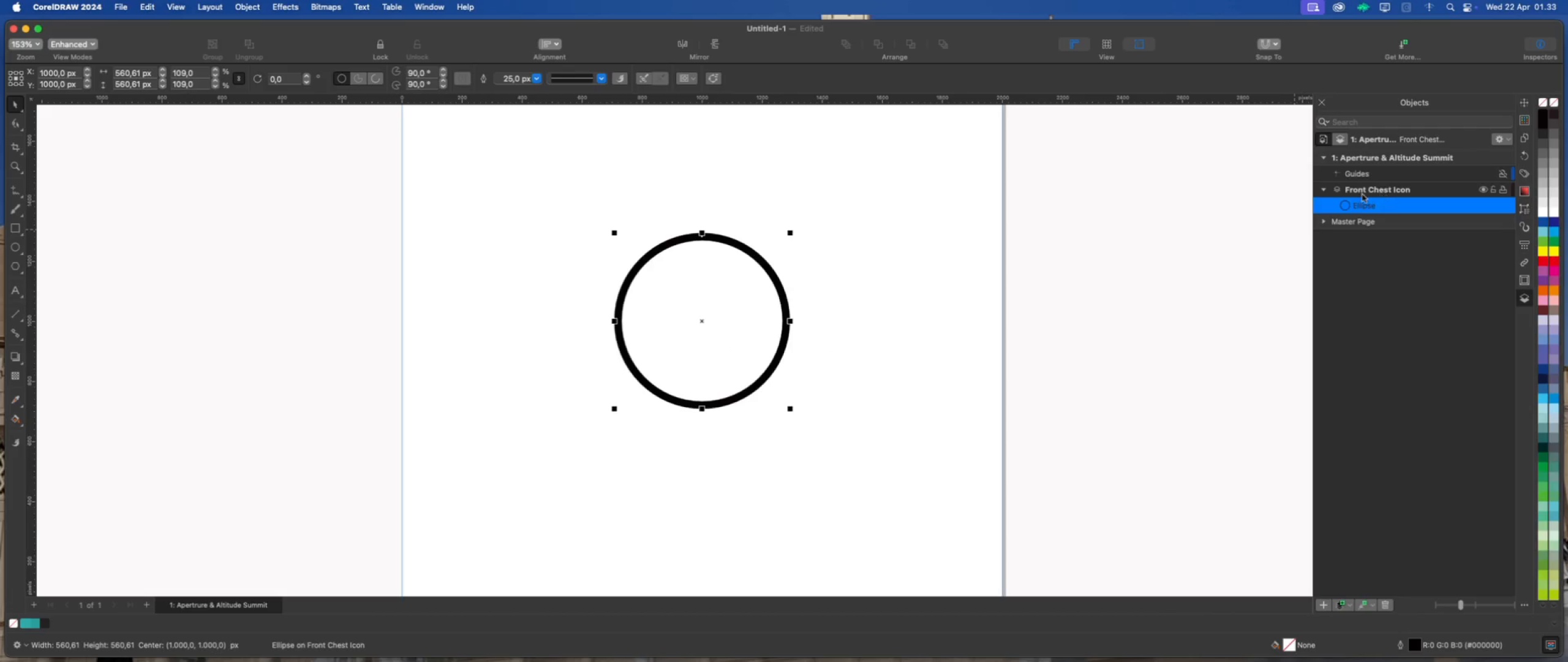 
wait(11.75)
 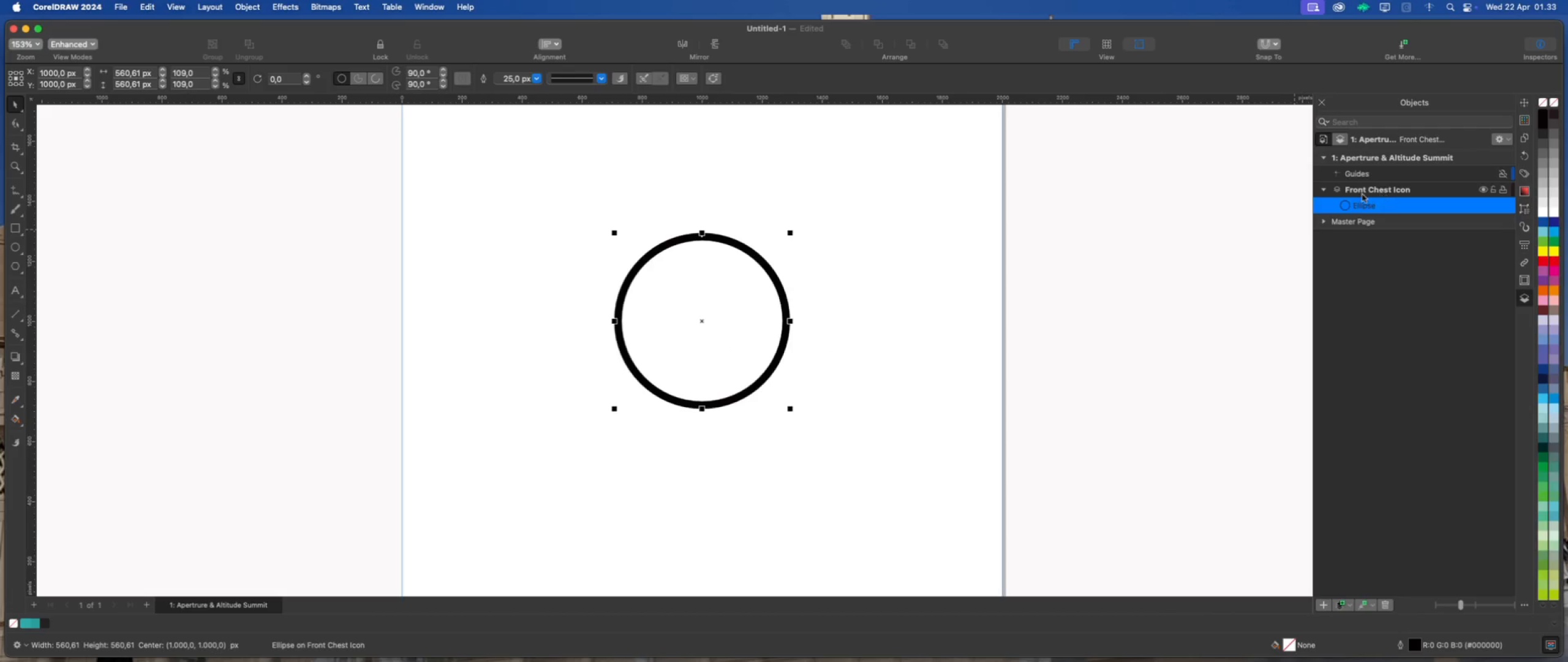 
left_click([29, 624])
 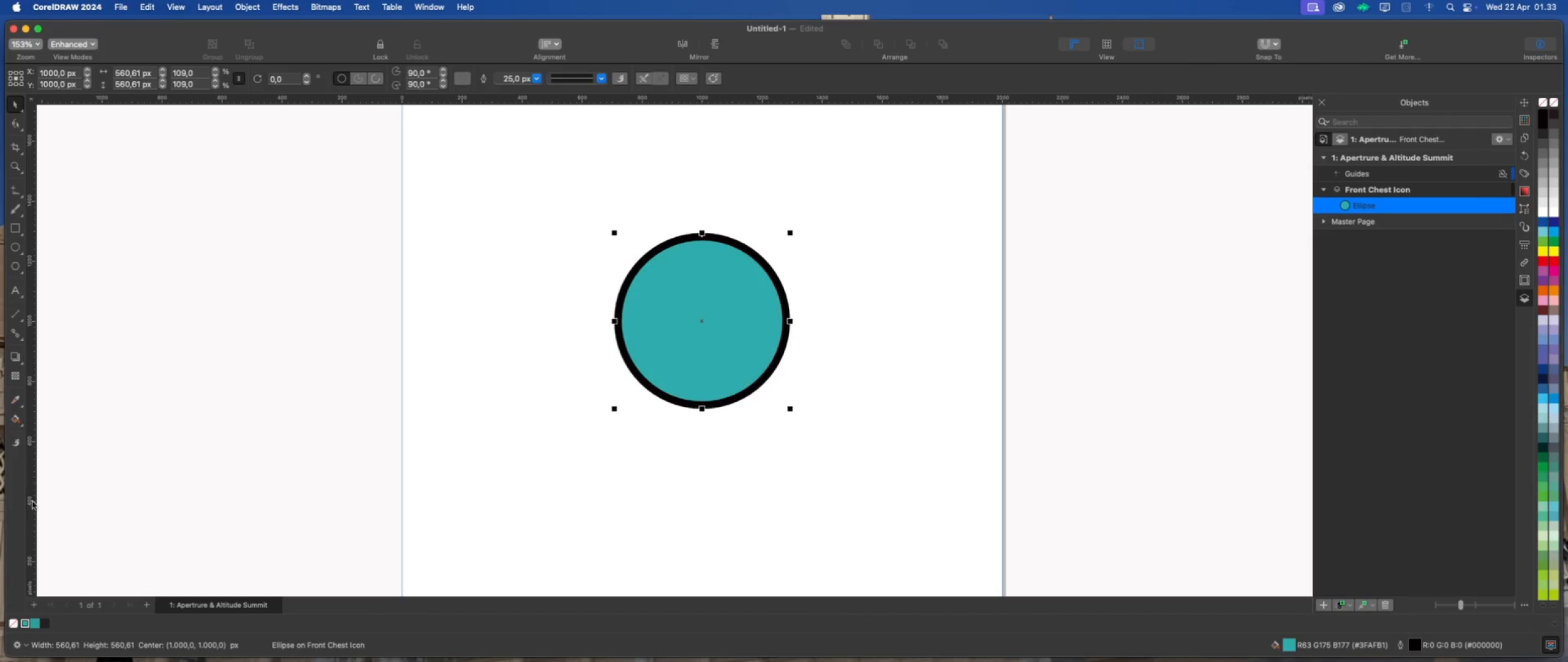 
right_click([12, 623])
 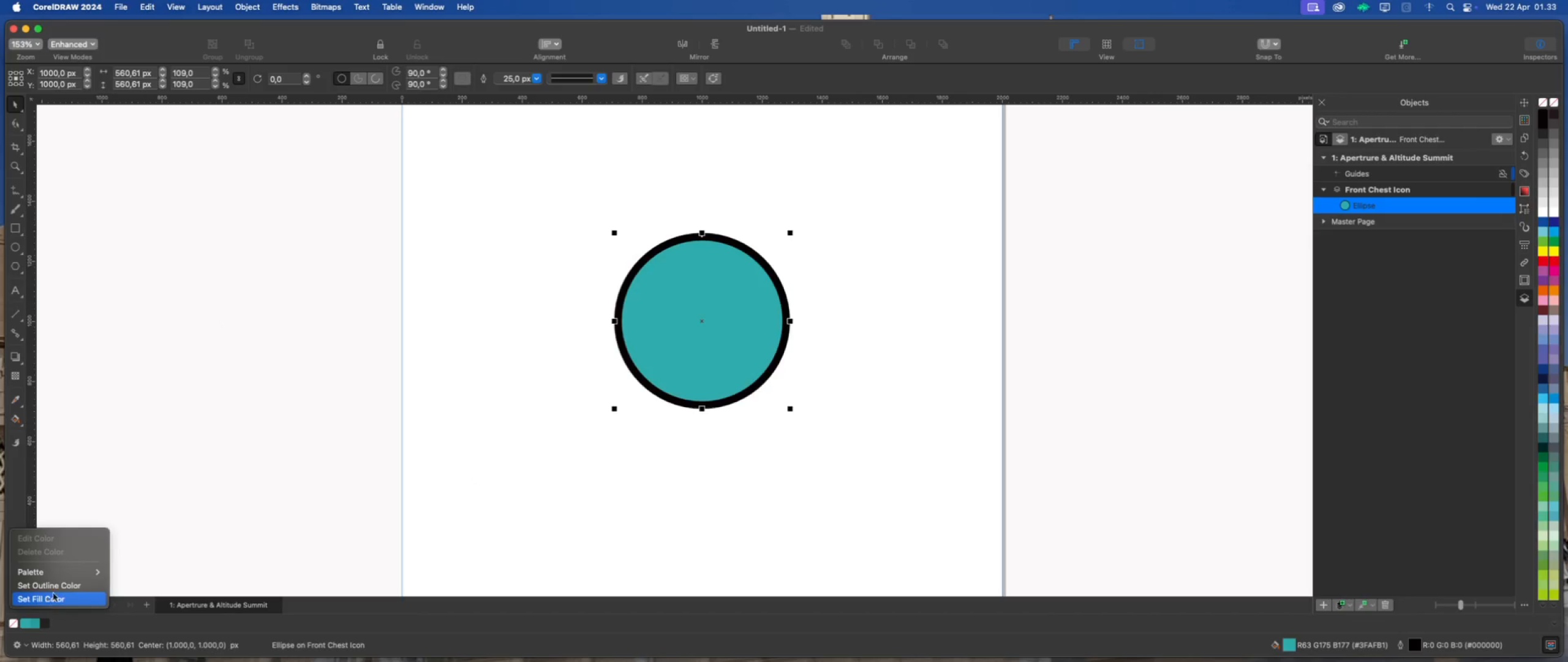 
left_click([65, 585])
 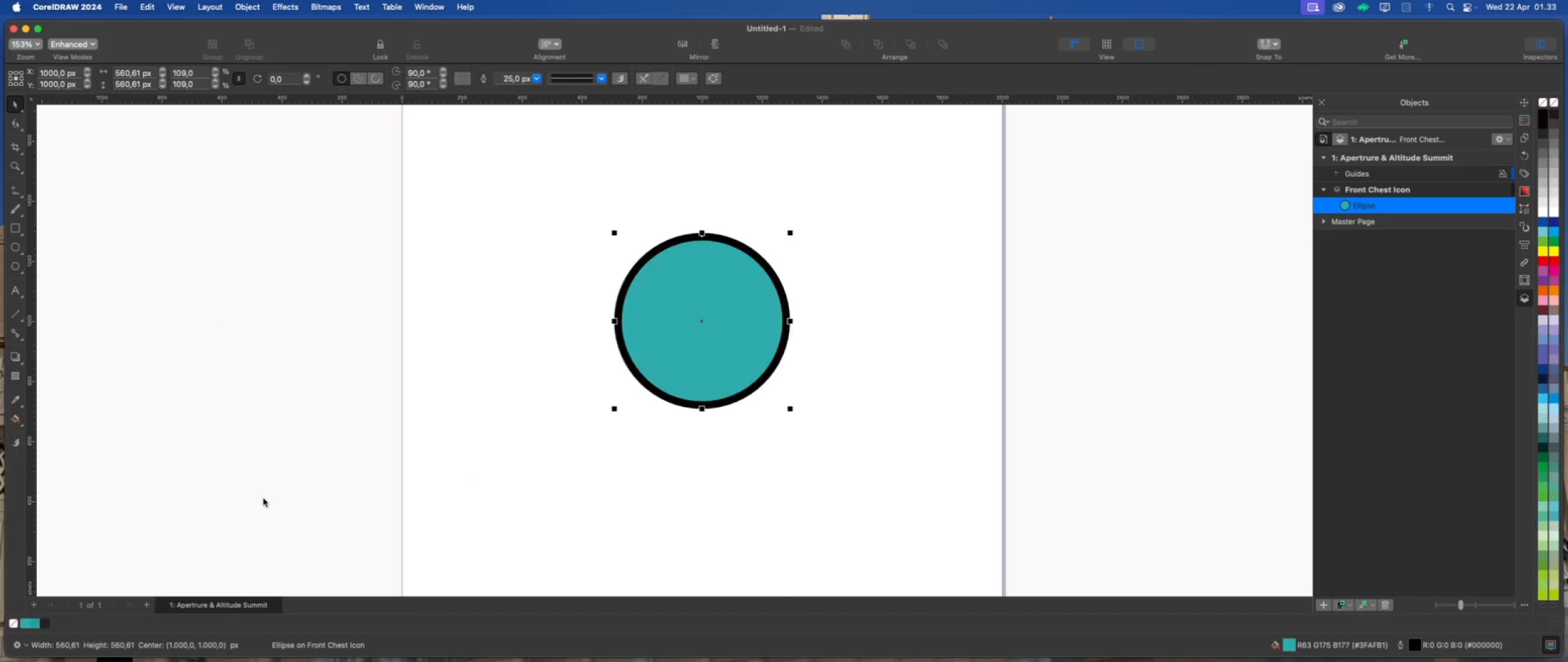 
left_click([264, 498])
 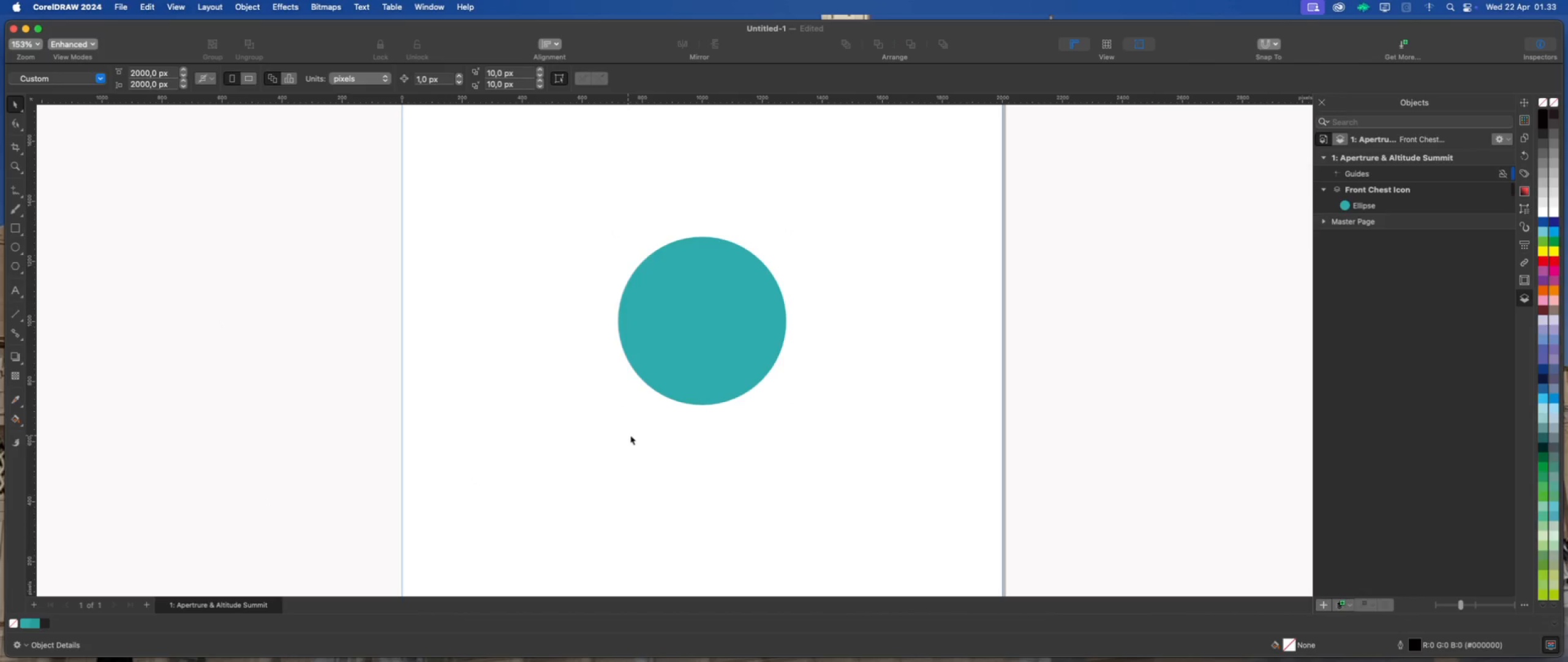 
left_click([655, 430])
 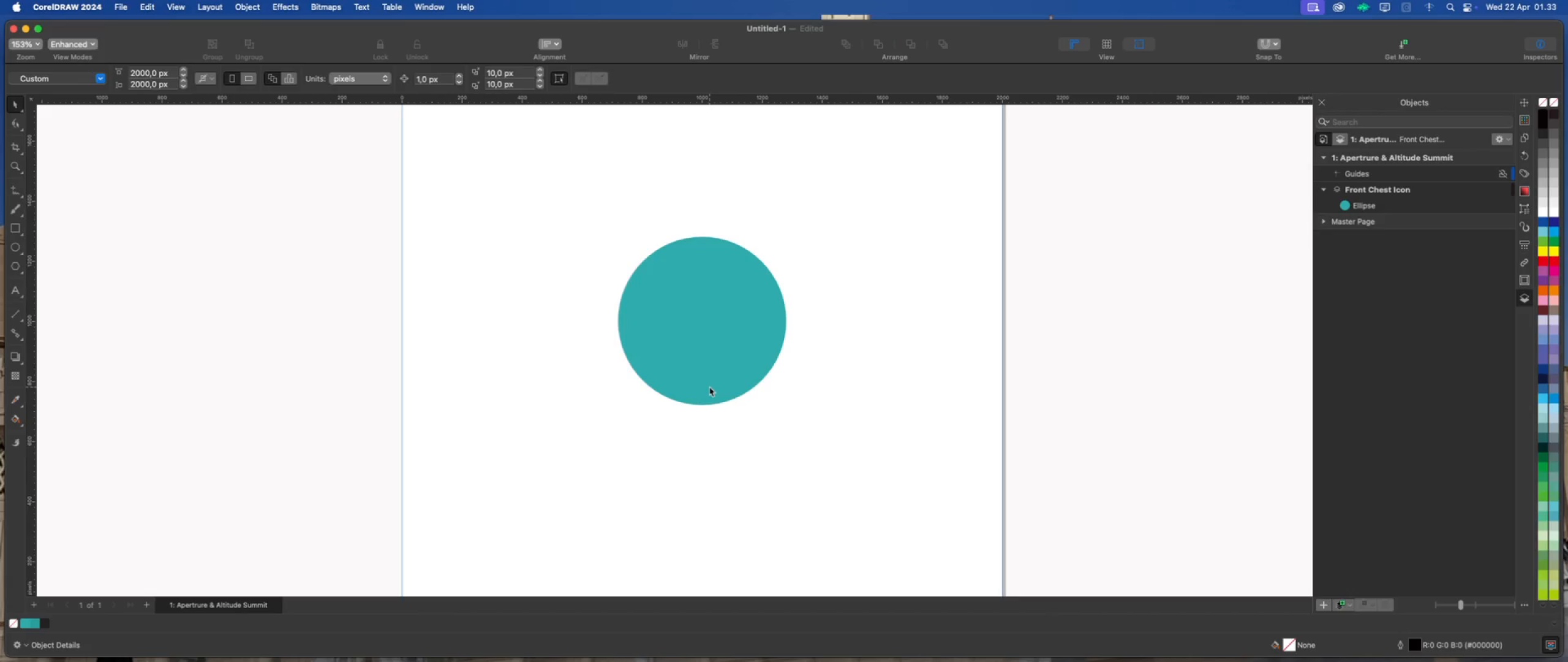 
scroll: coordinate [693, 328], scroll_direction: up, amount: 2.0
 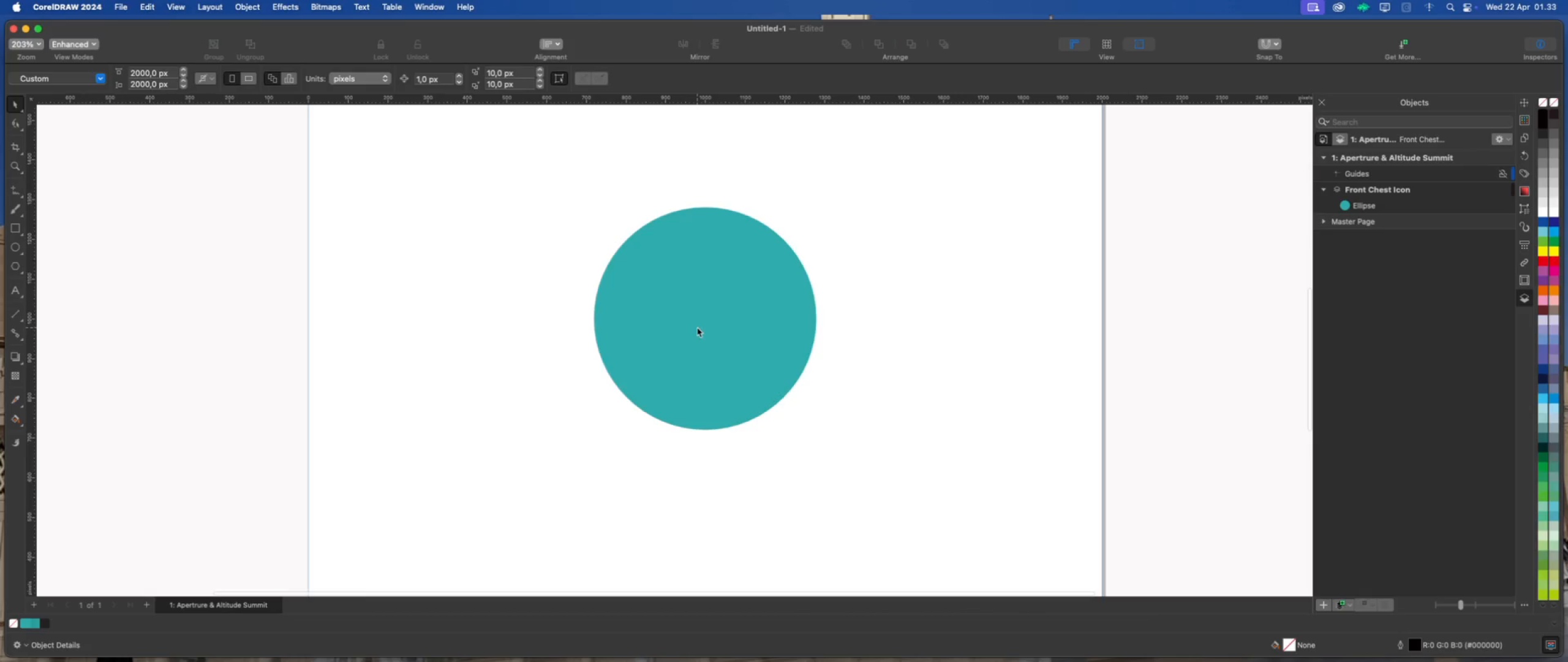 
left_click([697, 327])
 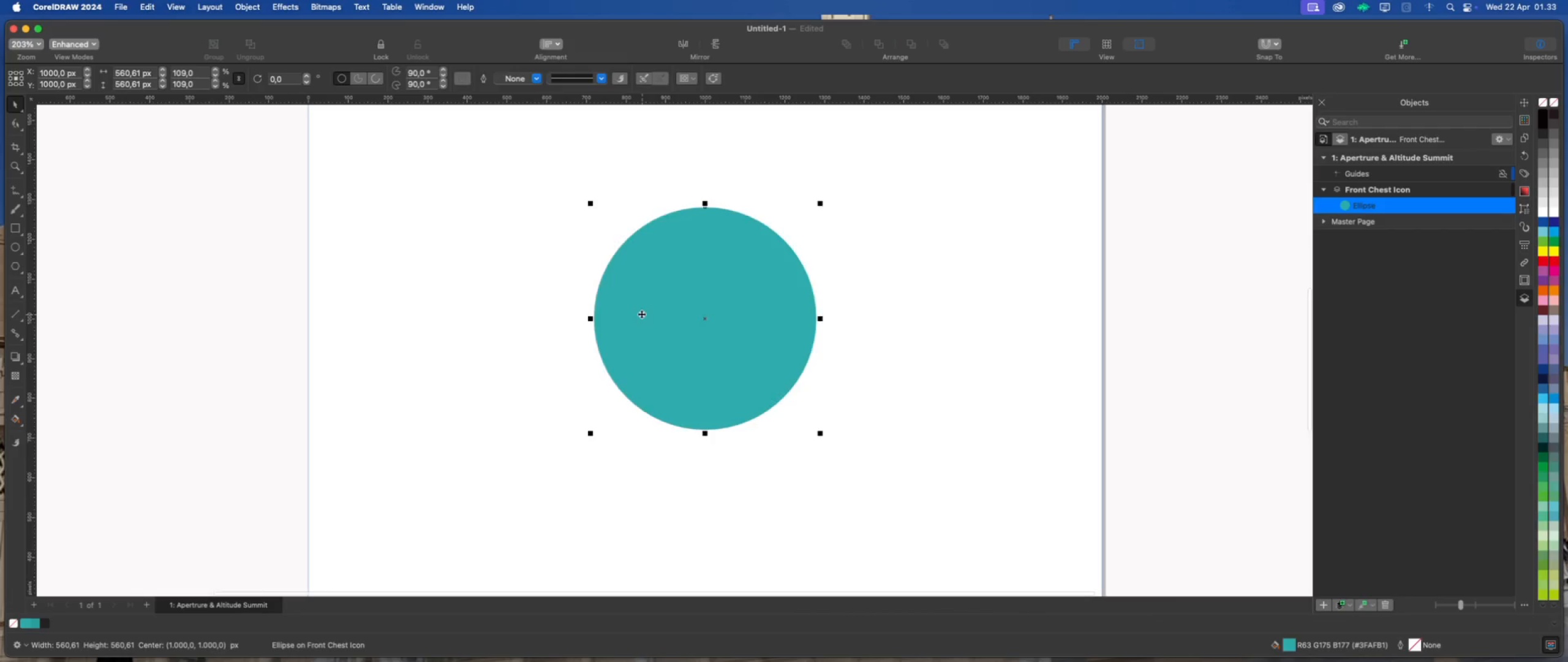 
scroll: coordinate [641, 314], scroll_direction: up, amount: 2.0
 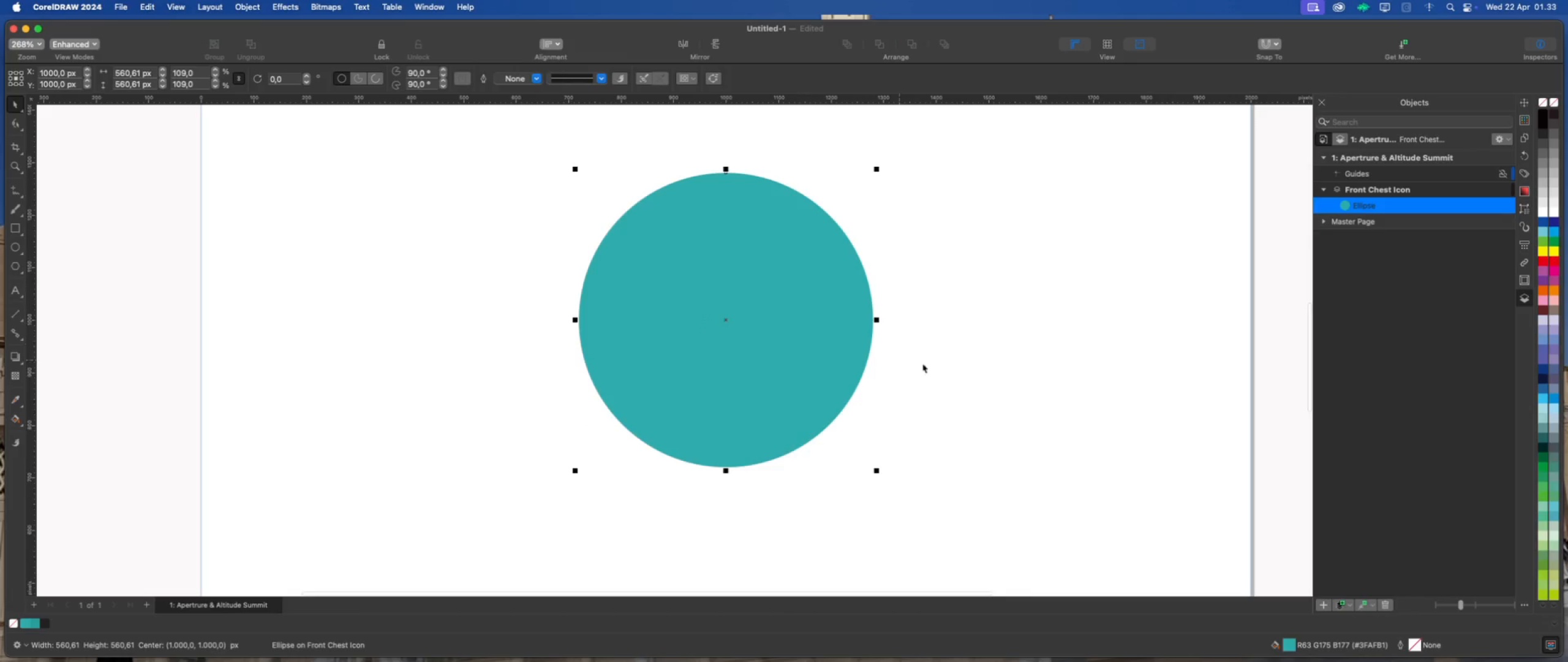 
left_click([968, 368])
 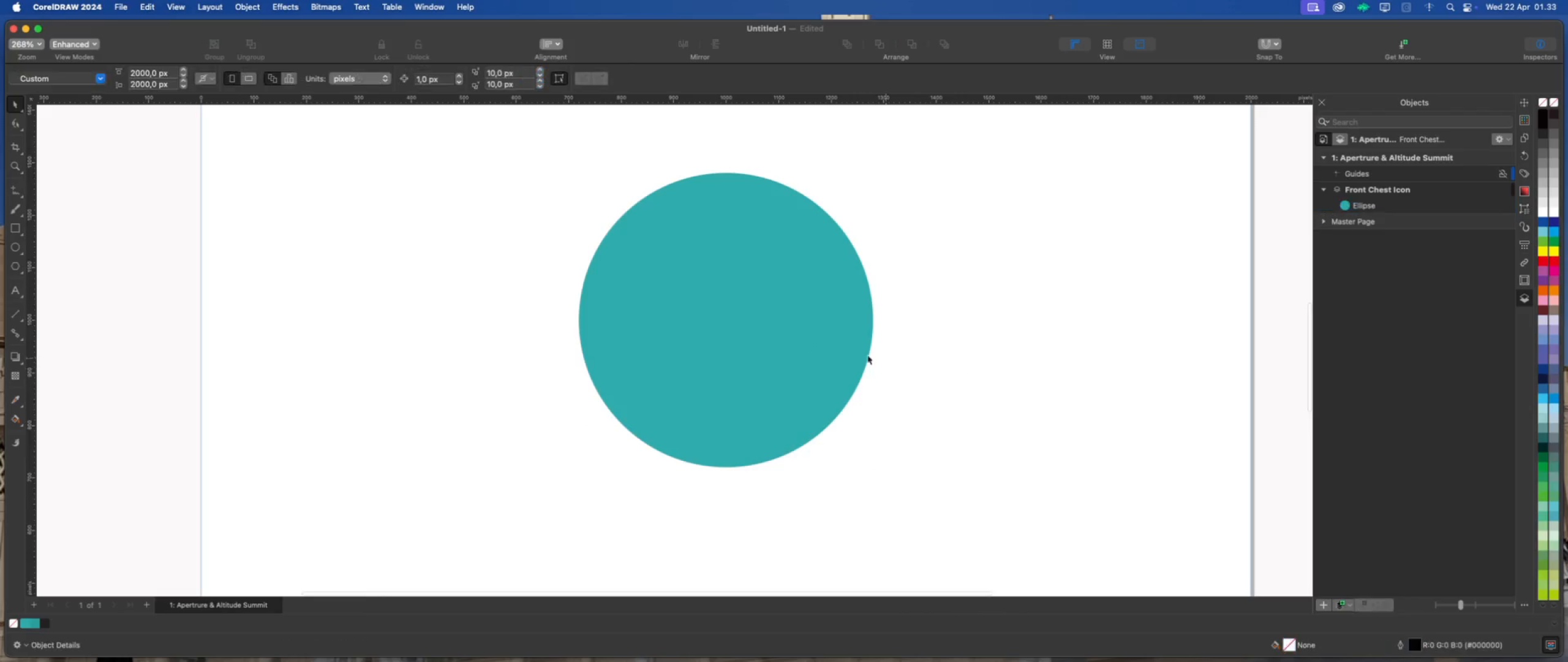 
scroll: coordinate [745, 338], scroll_direction: down, amount: 2.0
 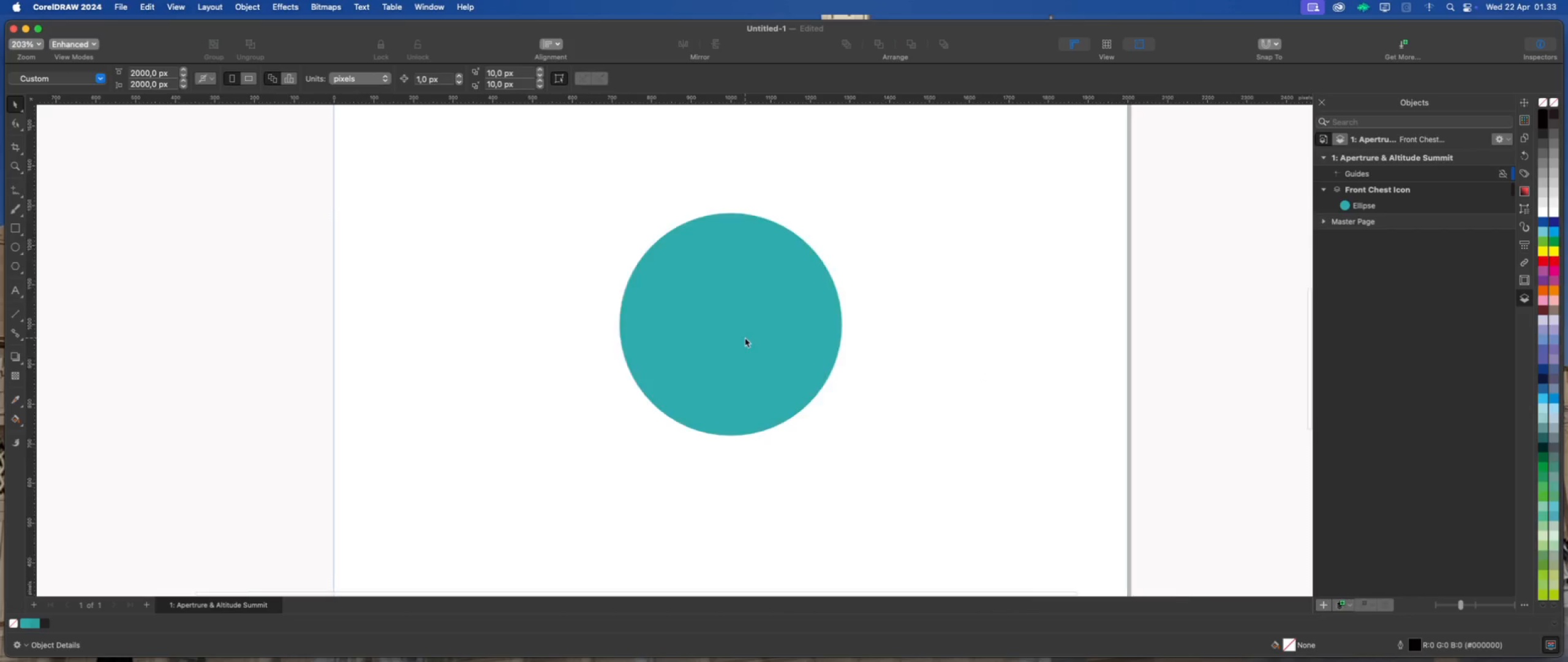 
scroll: coordinate [745, 338], scroll_direction: up, amount: 2.0
 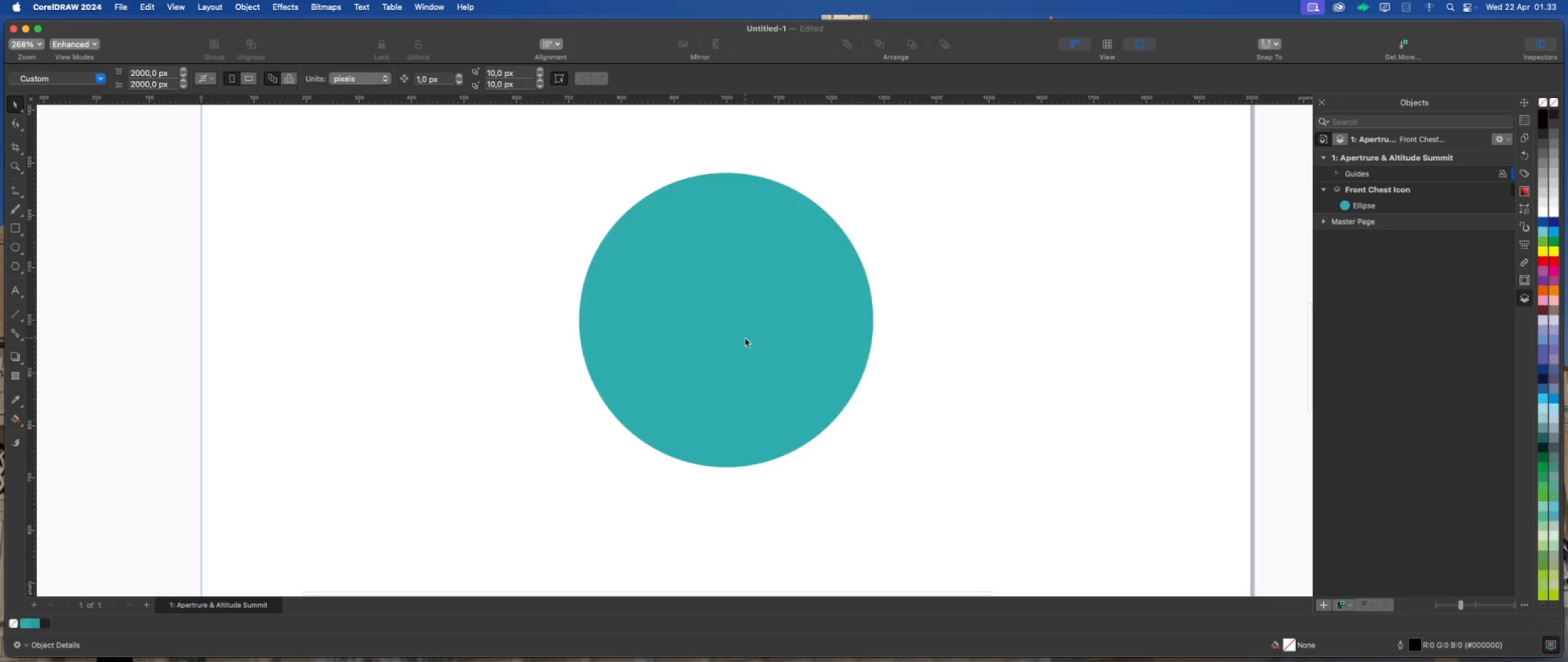 
left_click([745, 338])
 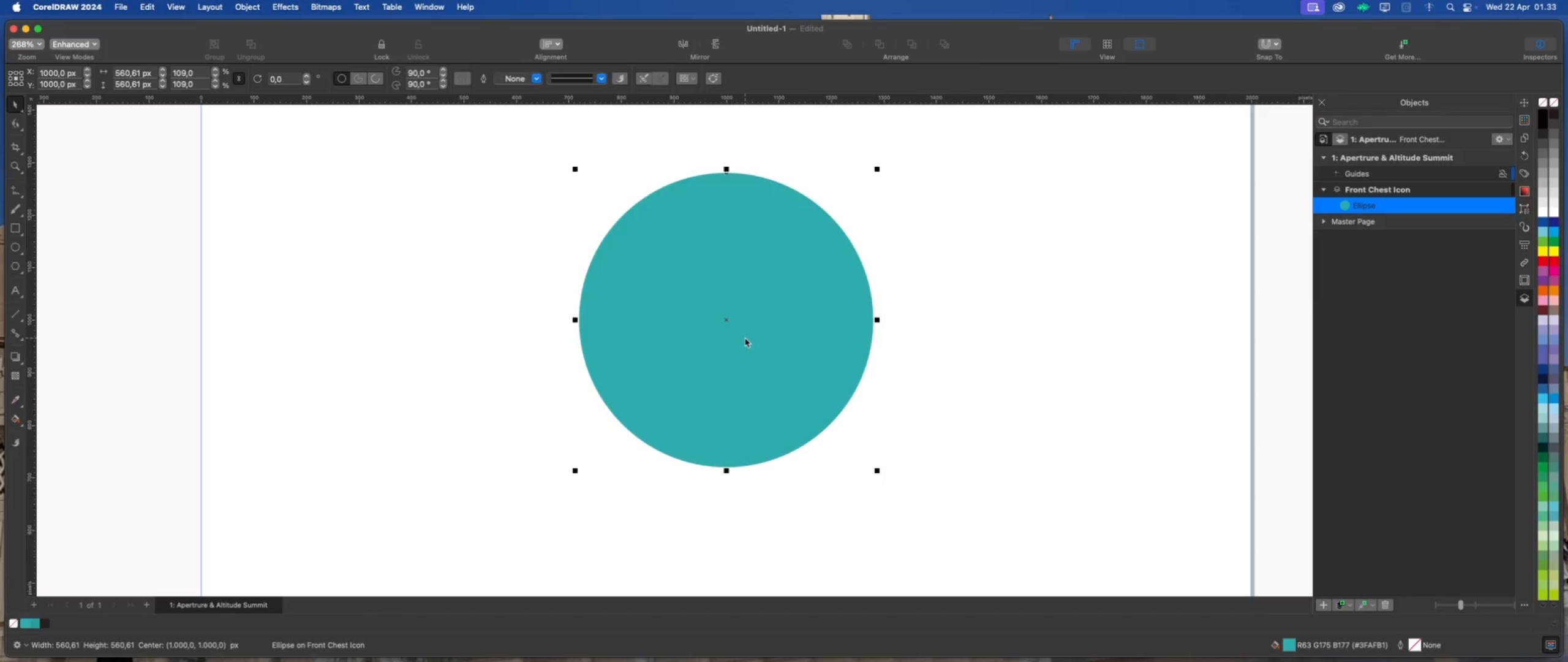 
wait(5.99)
 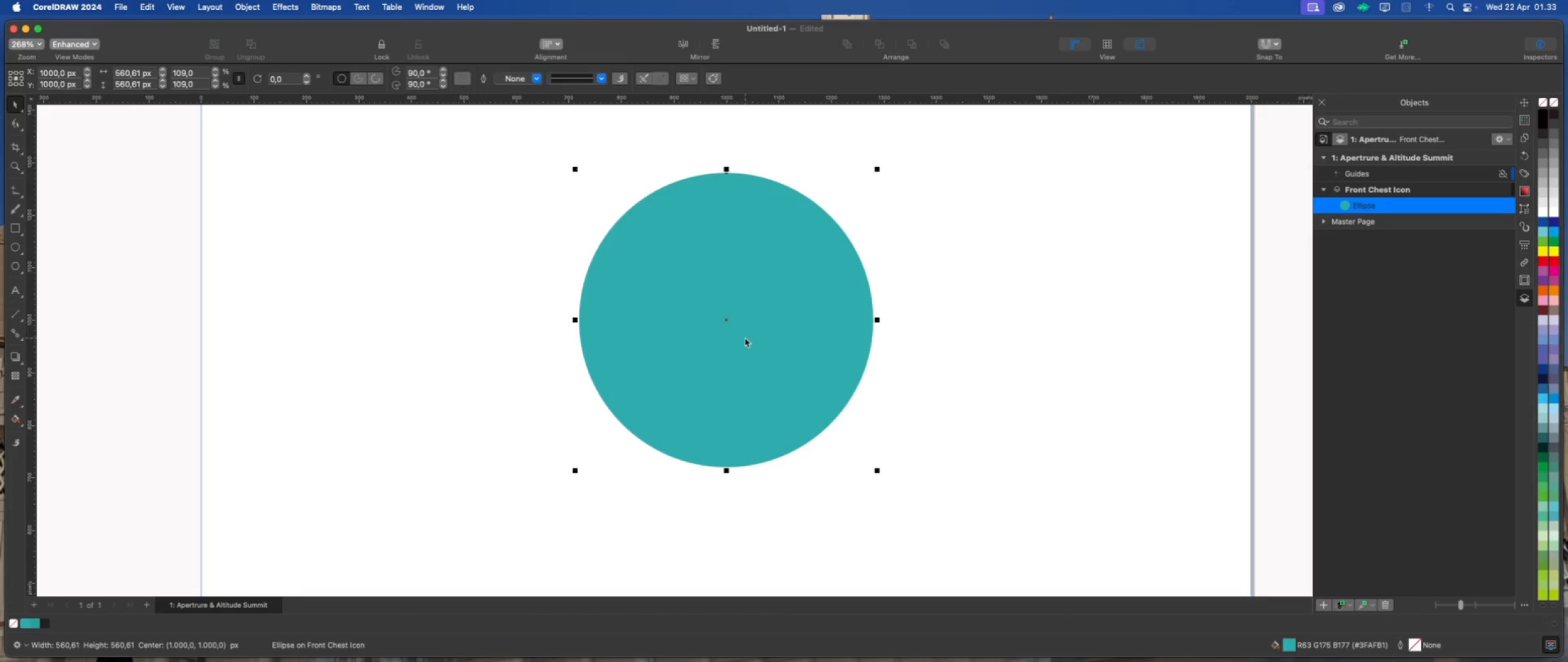 
scroll: coordinate [745, 338], scroll_direction: down, amount: 1.0
 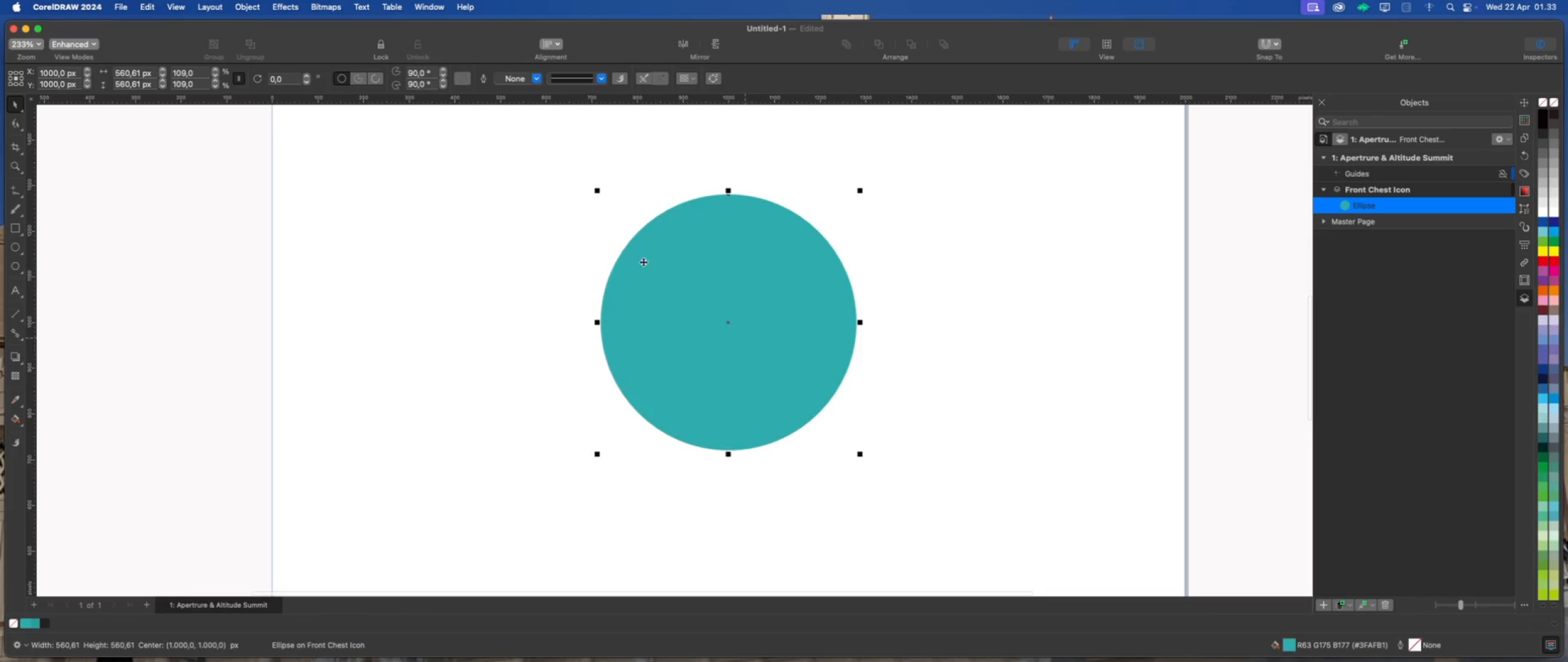 
scroll: coordinate [614, 239], scroll_direction: up, amount: 1.0
 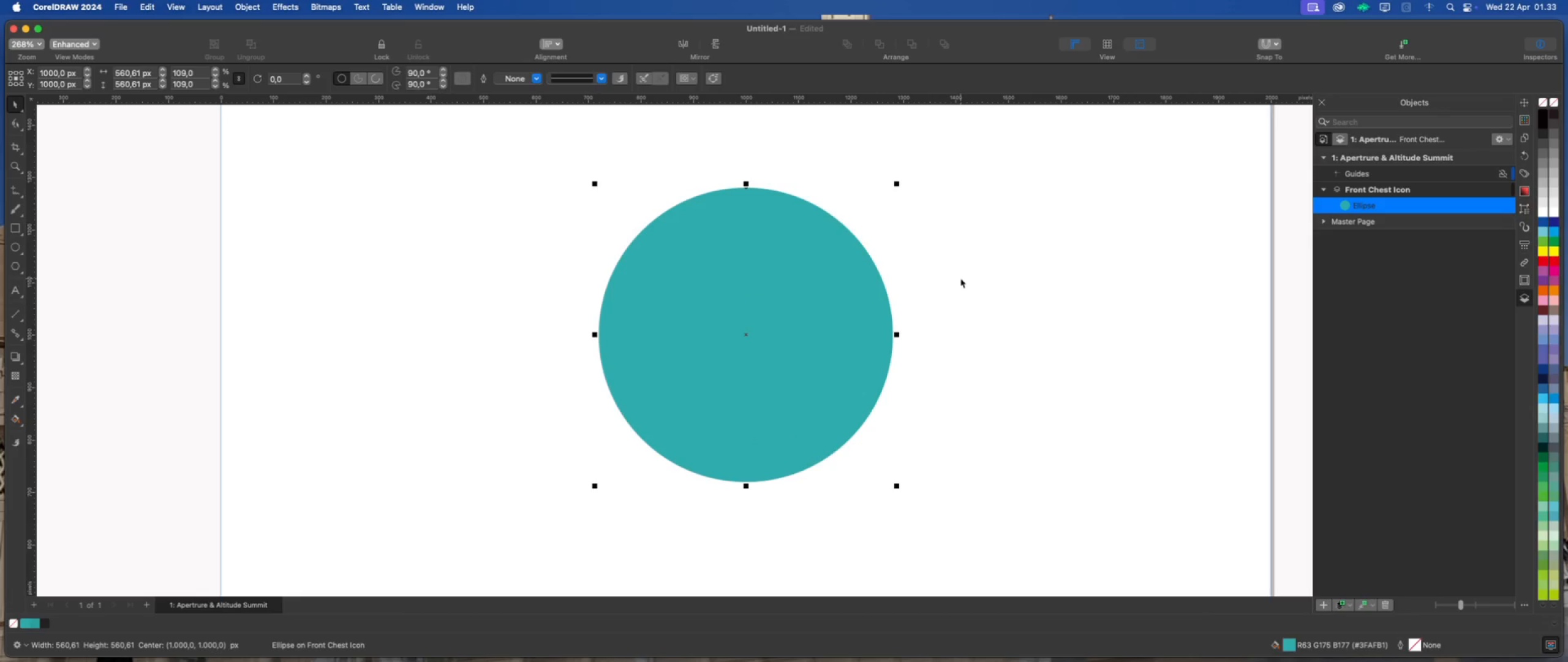 
wait(8.03)
 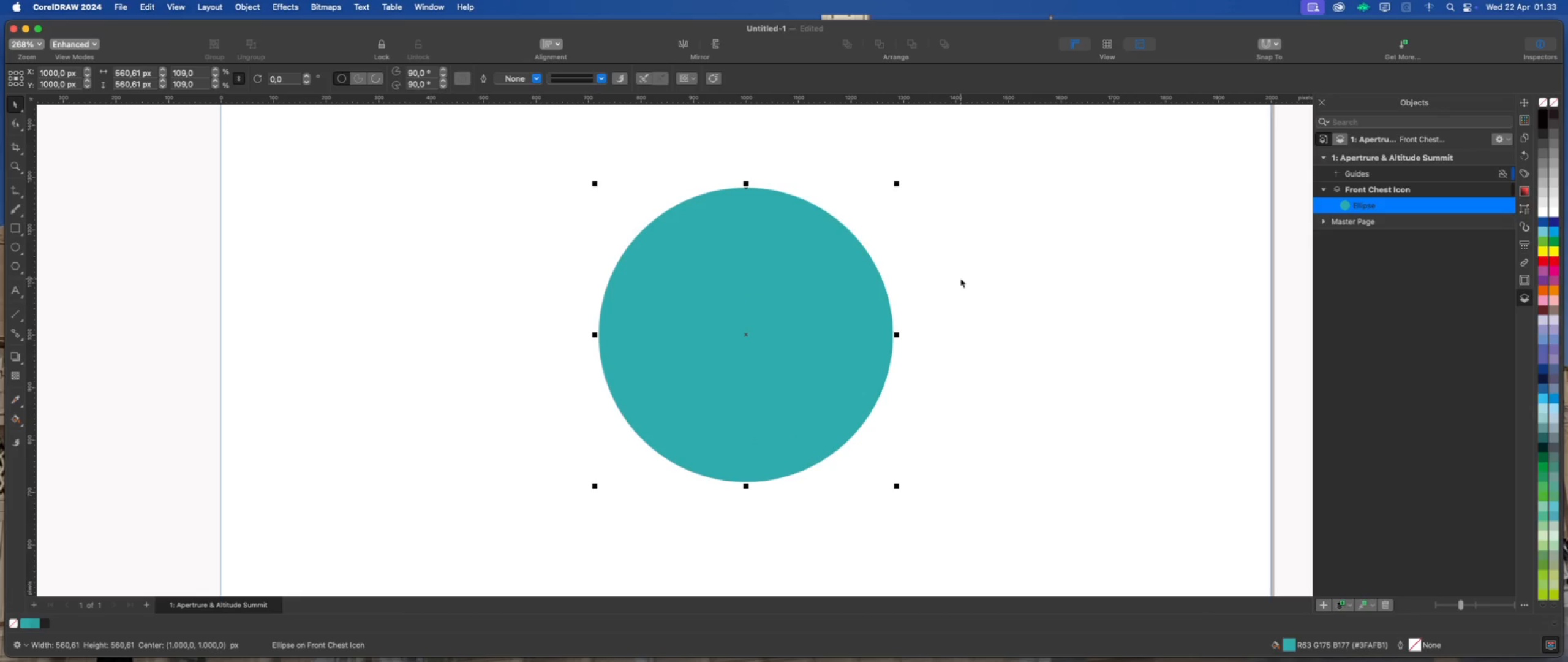 
scroll: coordinate [728, 200], scroll_direction: up, amount: 2.0
 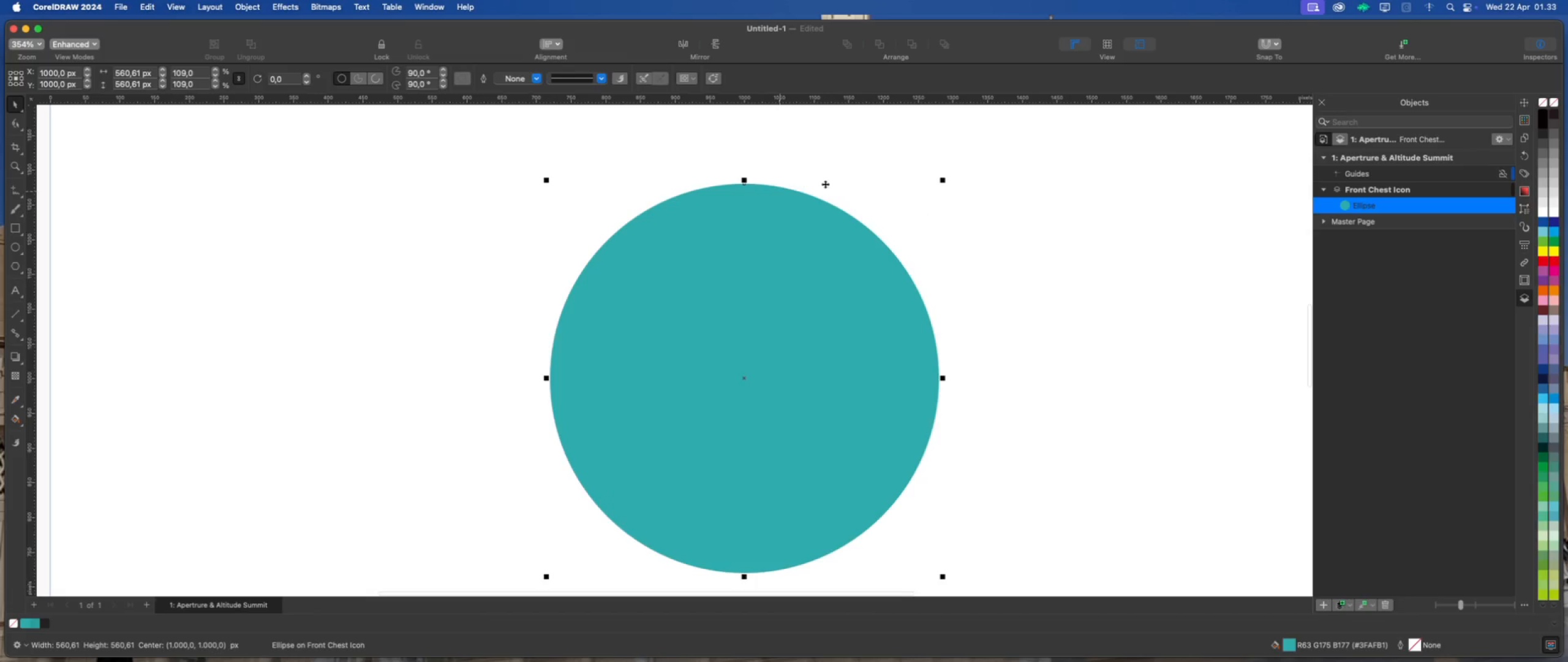 
left_click([829, 182])
 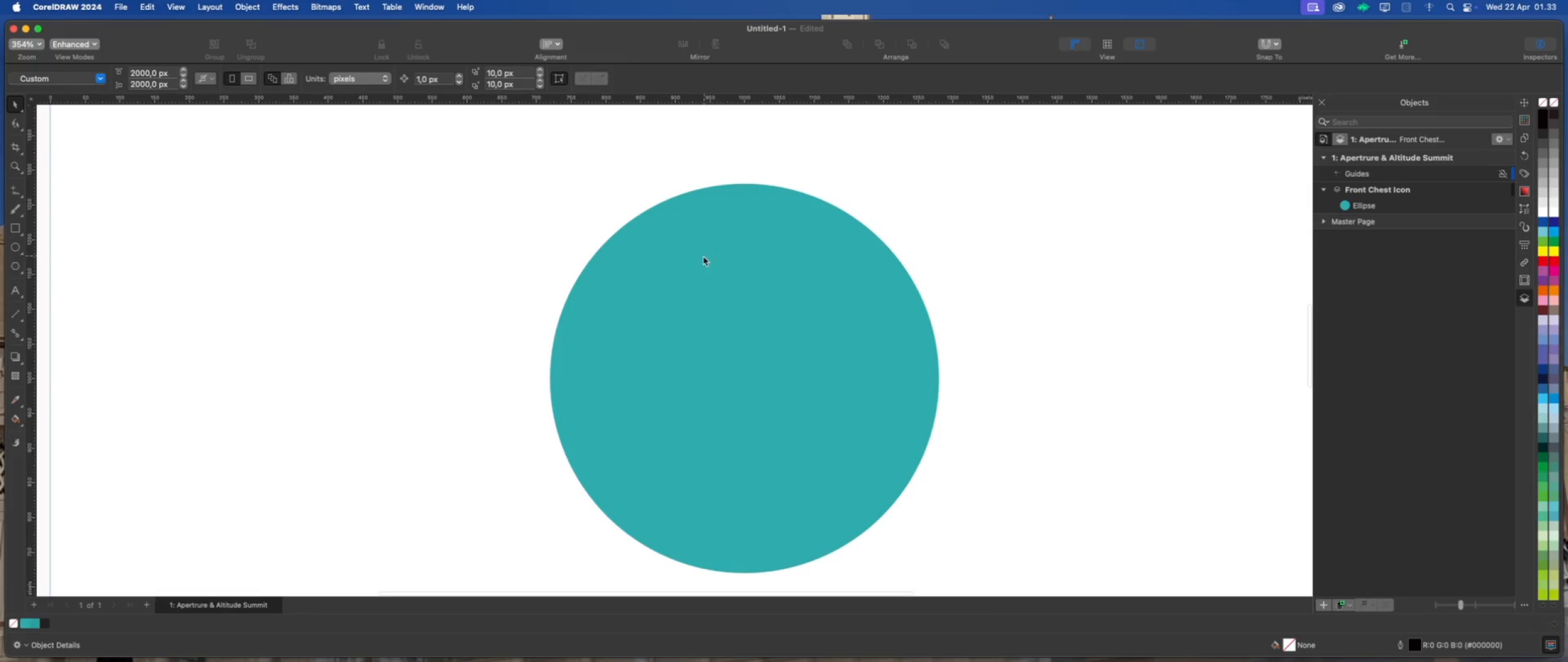 
left_click([794, 270])
 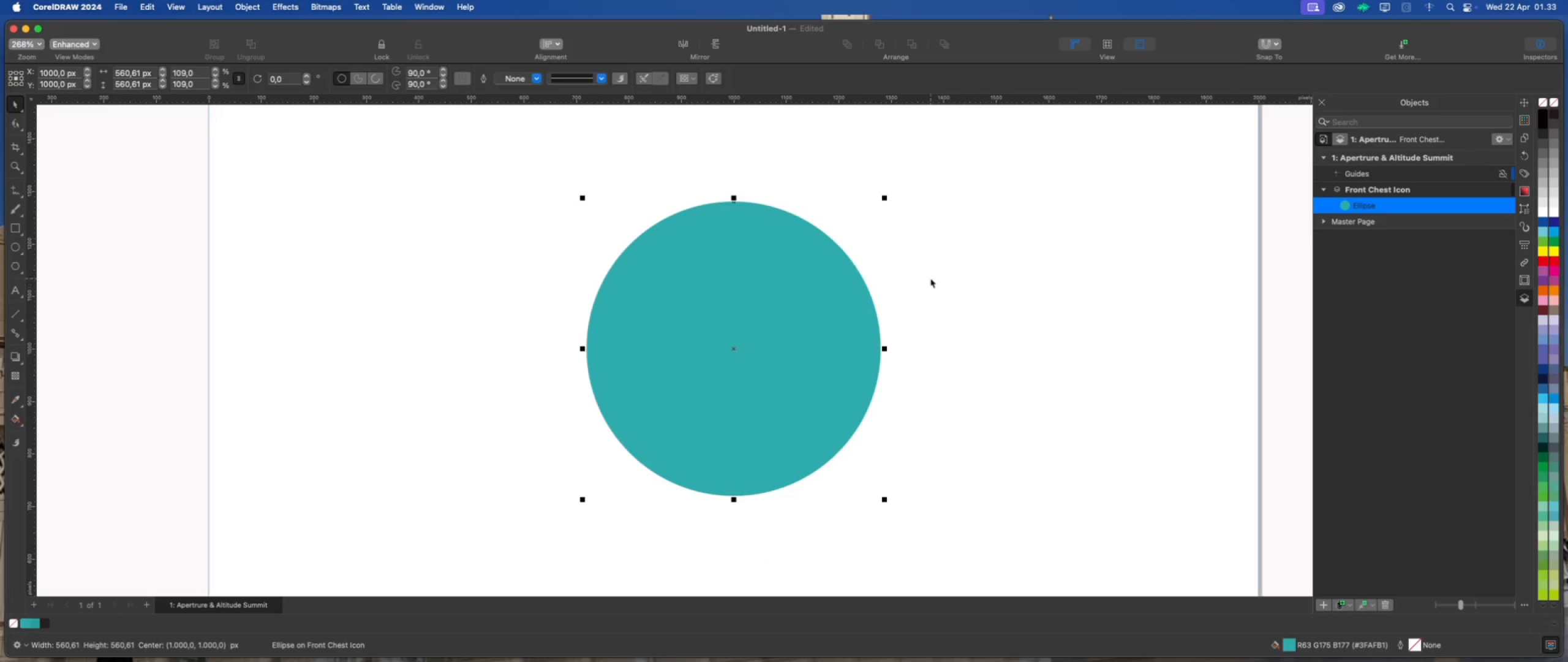 
scroll: coordinate [700, 257], scroll_direction: down, amount: 2.0
 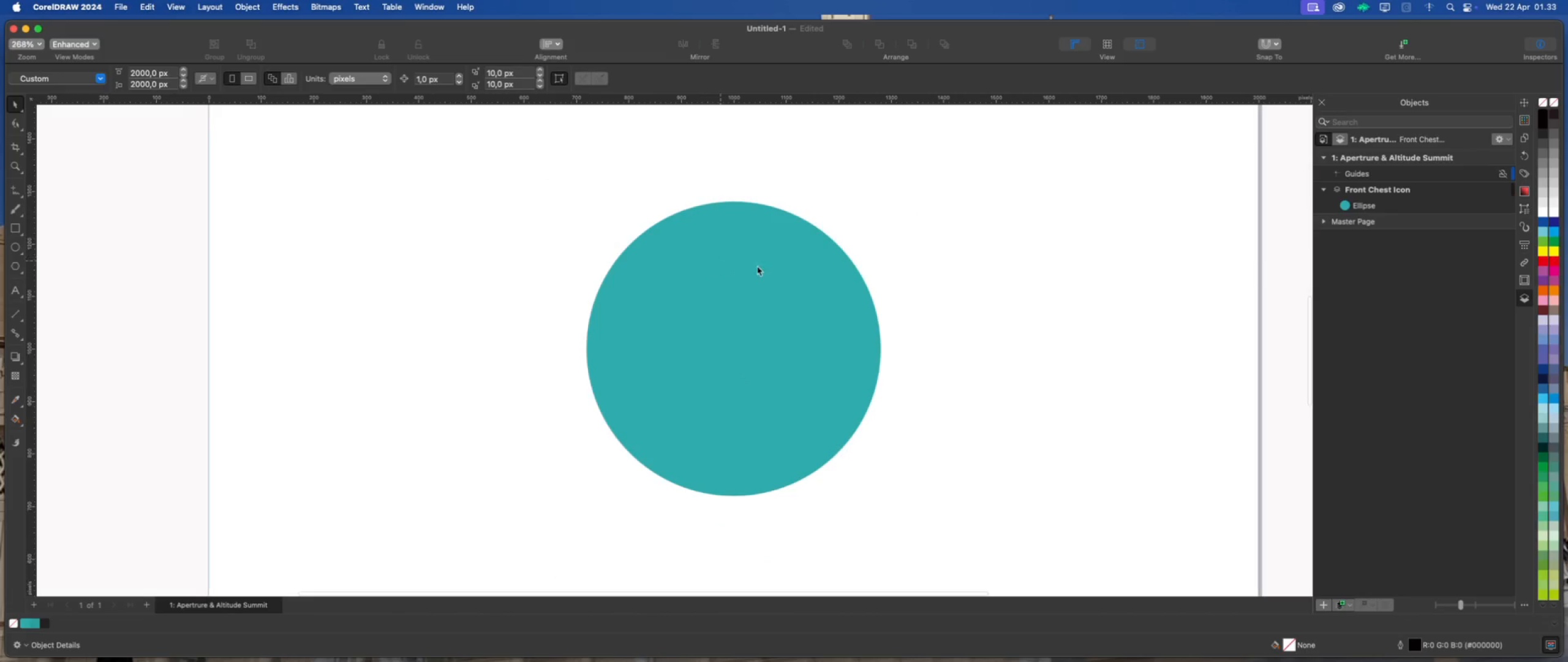 
scroll: coordinate [710, 257], scroll_direction: up, amount: 1.0
 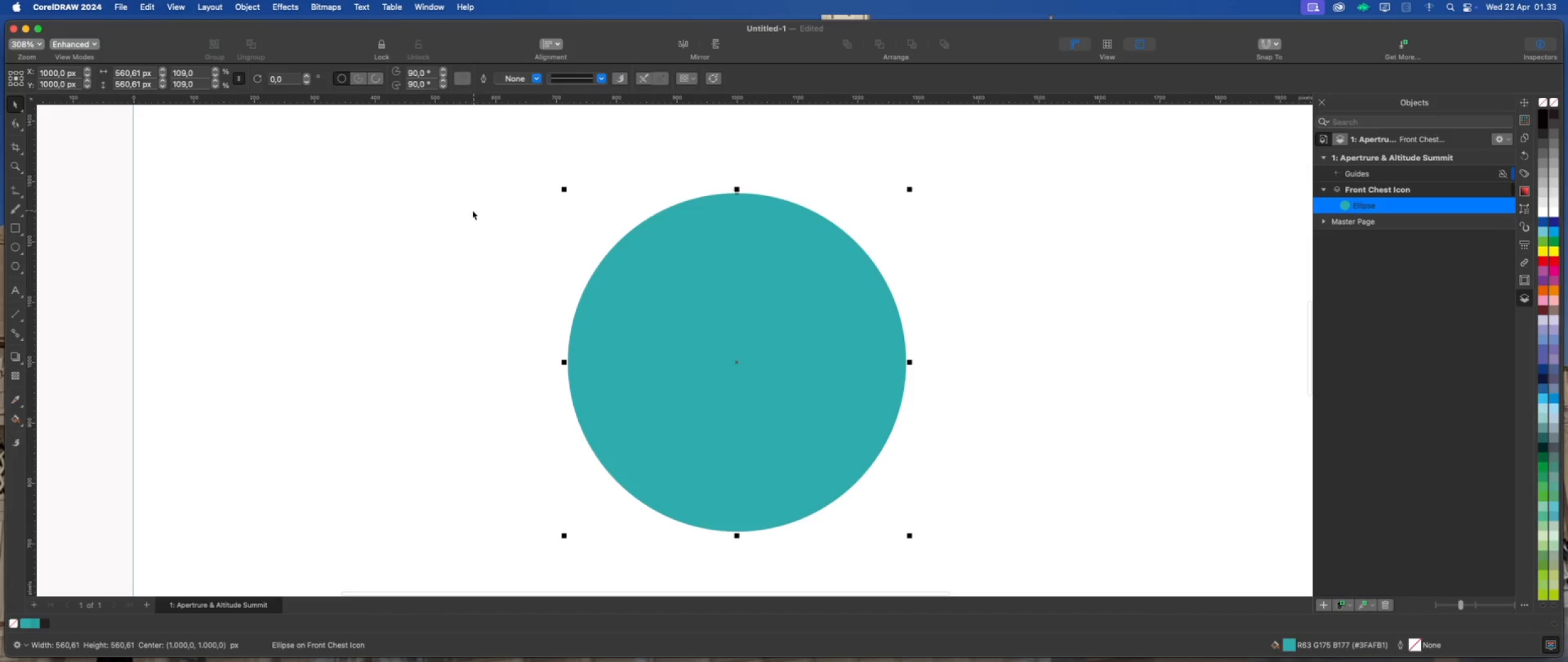 
left_click([471, 209])
 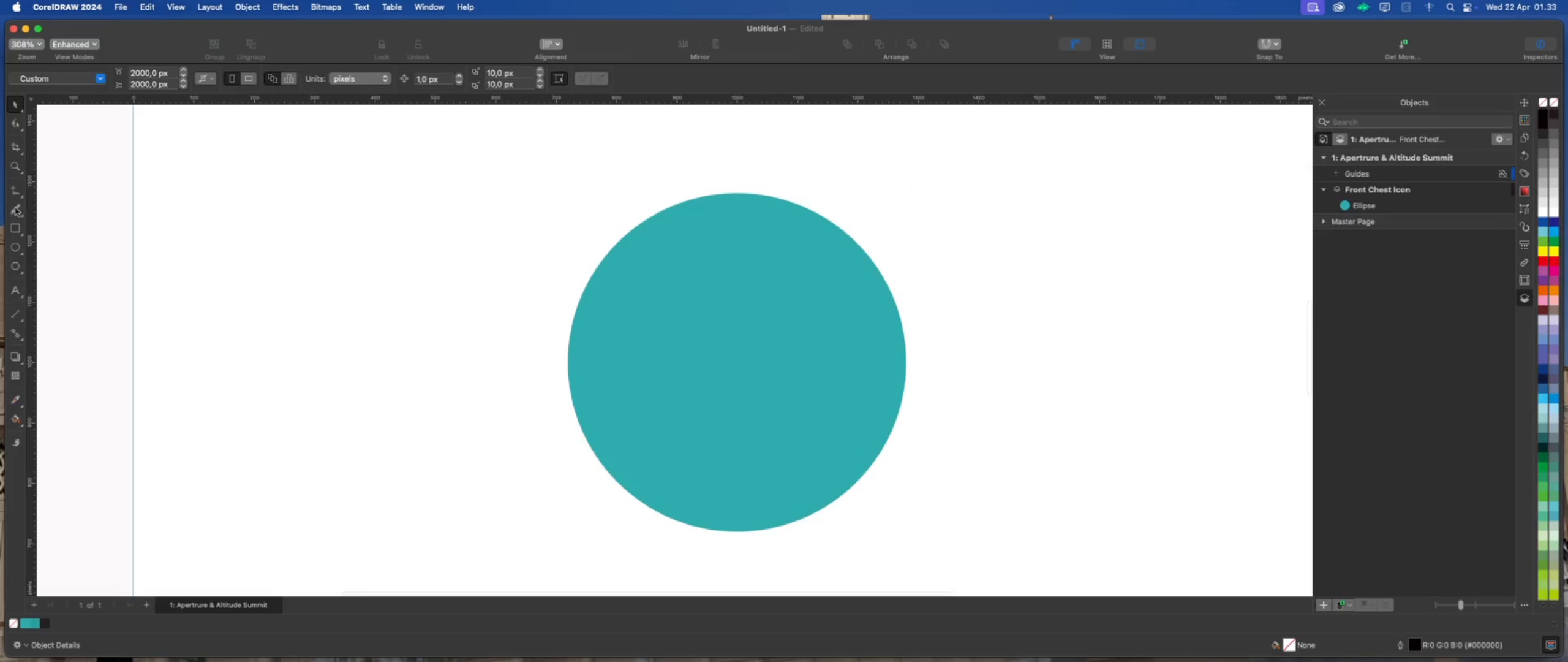 
left_click([23, 197])
 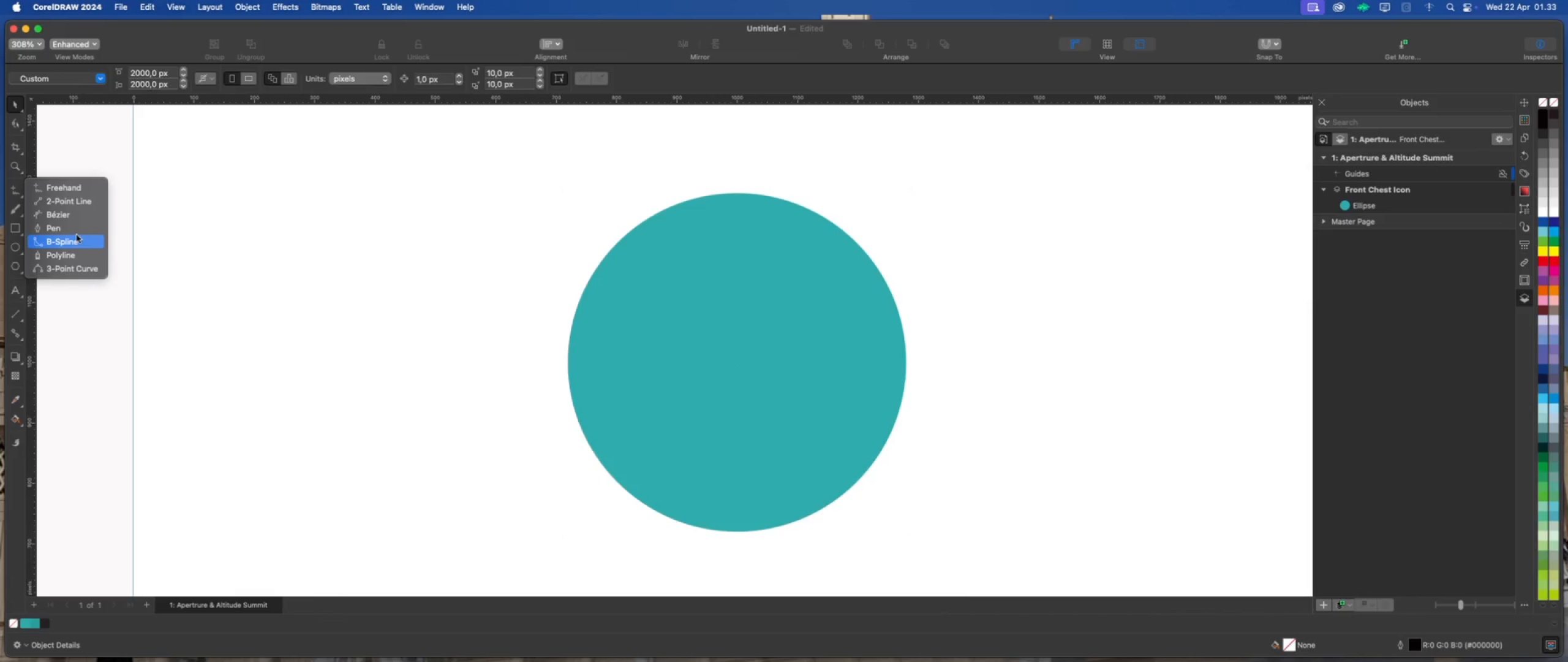 
left_click([77, 228])
 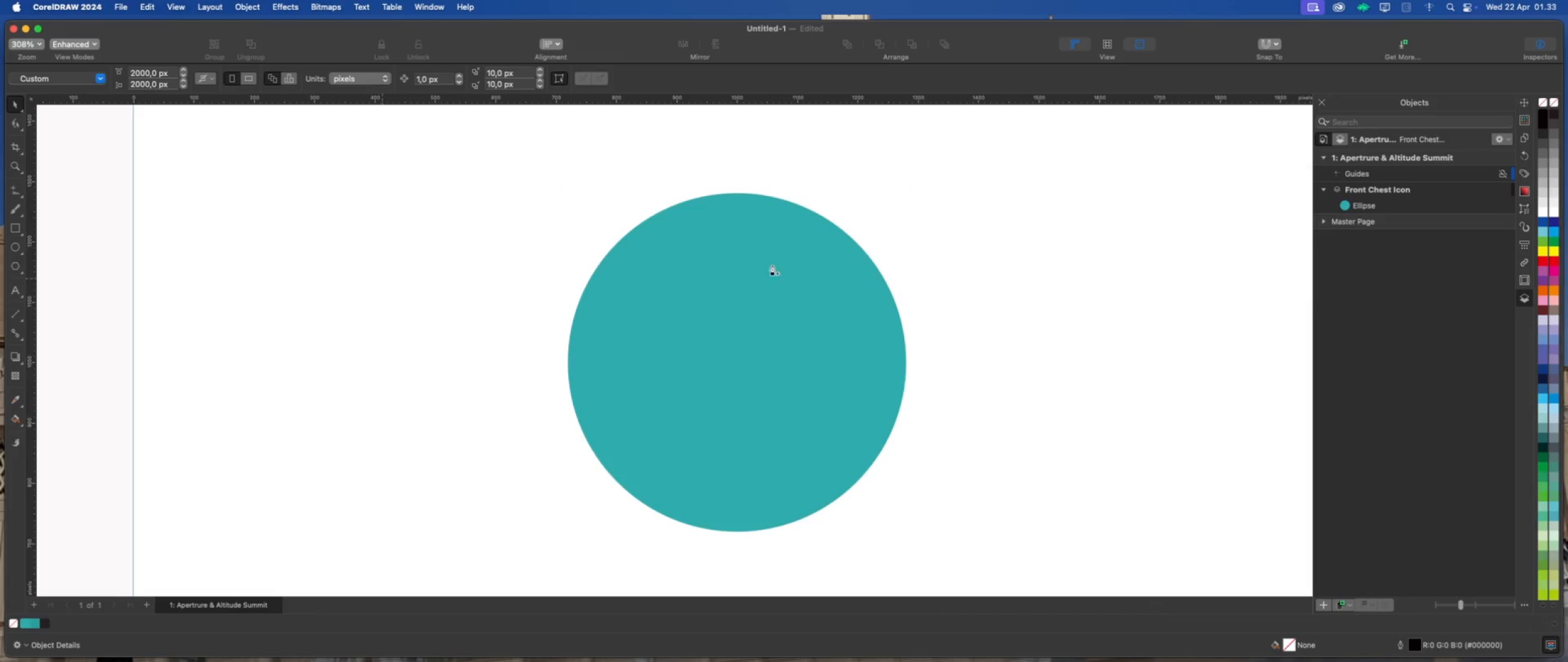 
scroll: coordinate [707, 246], scroll_direction: down, amount: 5.0
 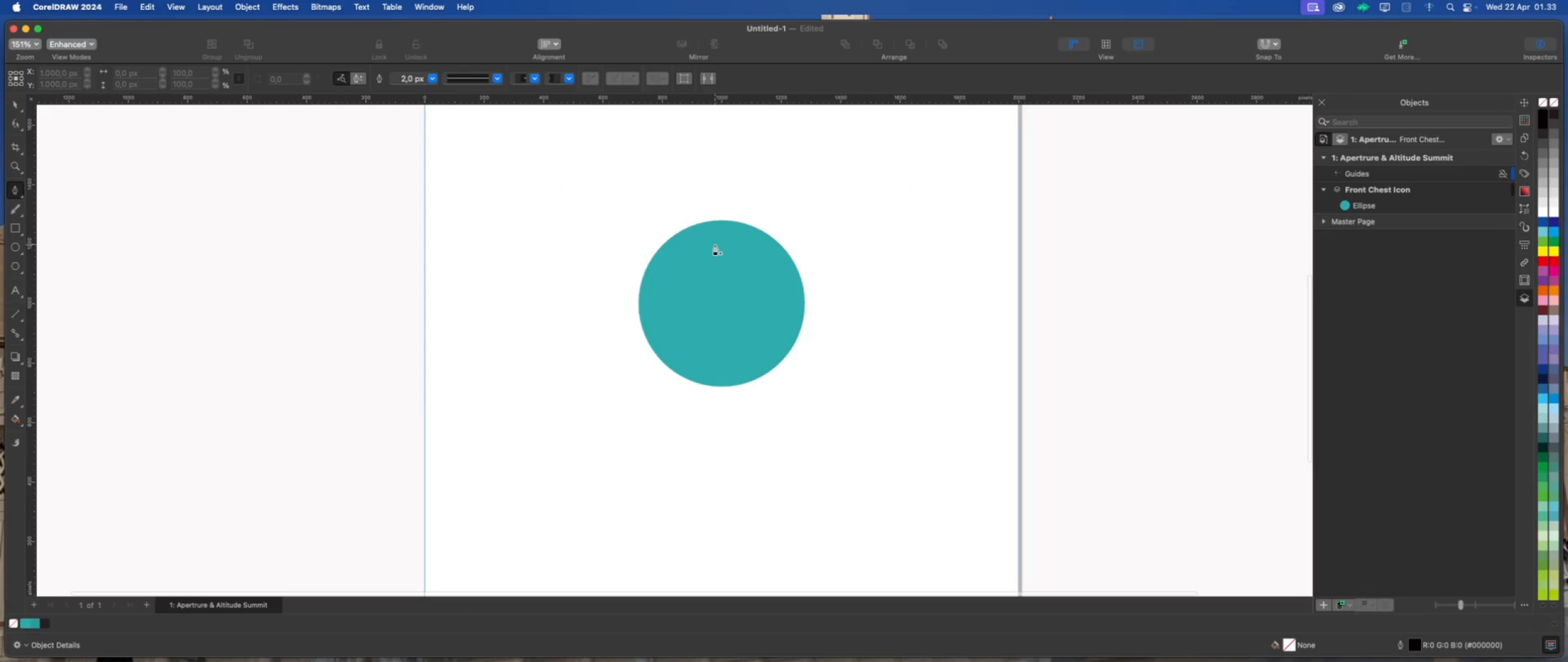 
scroll: coordinate [742, 254], scroll_direction: up, amount: 3.0
 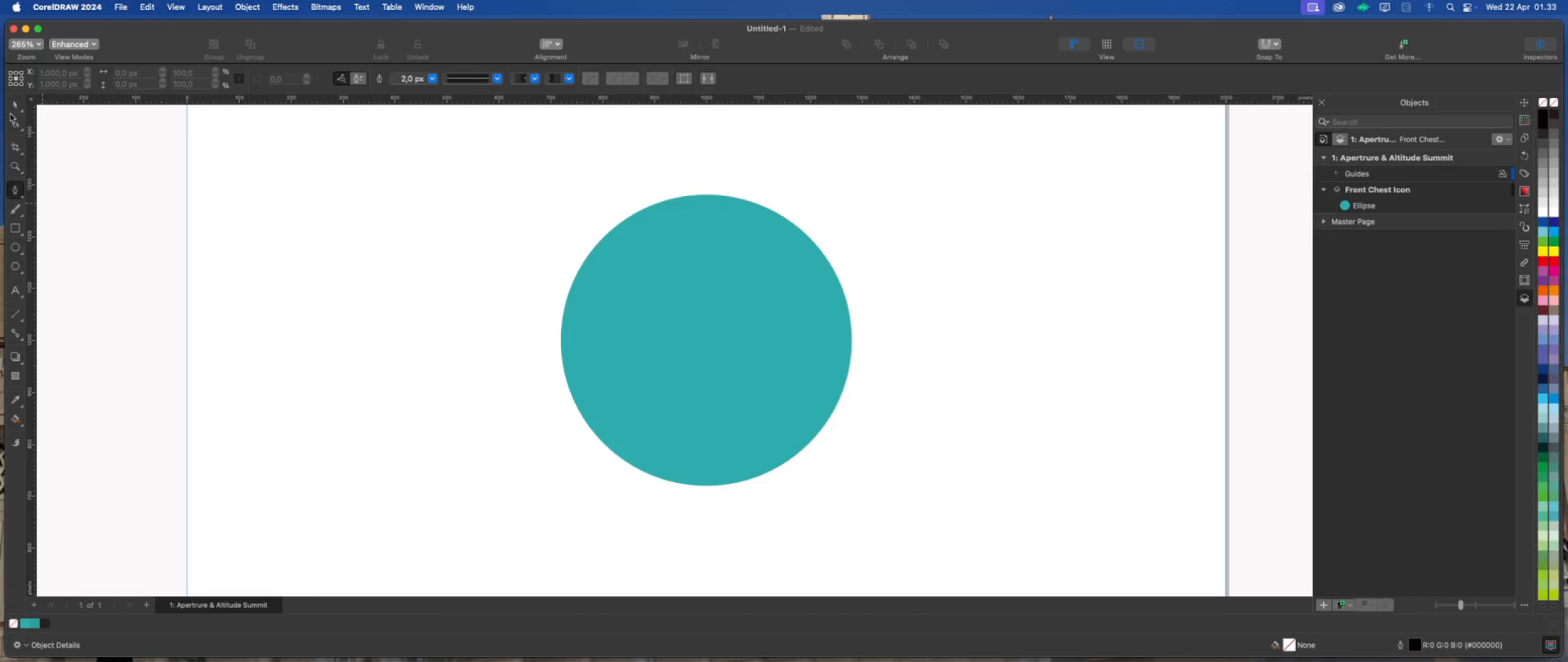 
double_click([483, 211])
 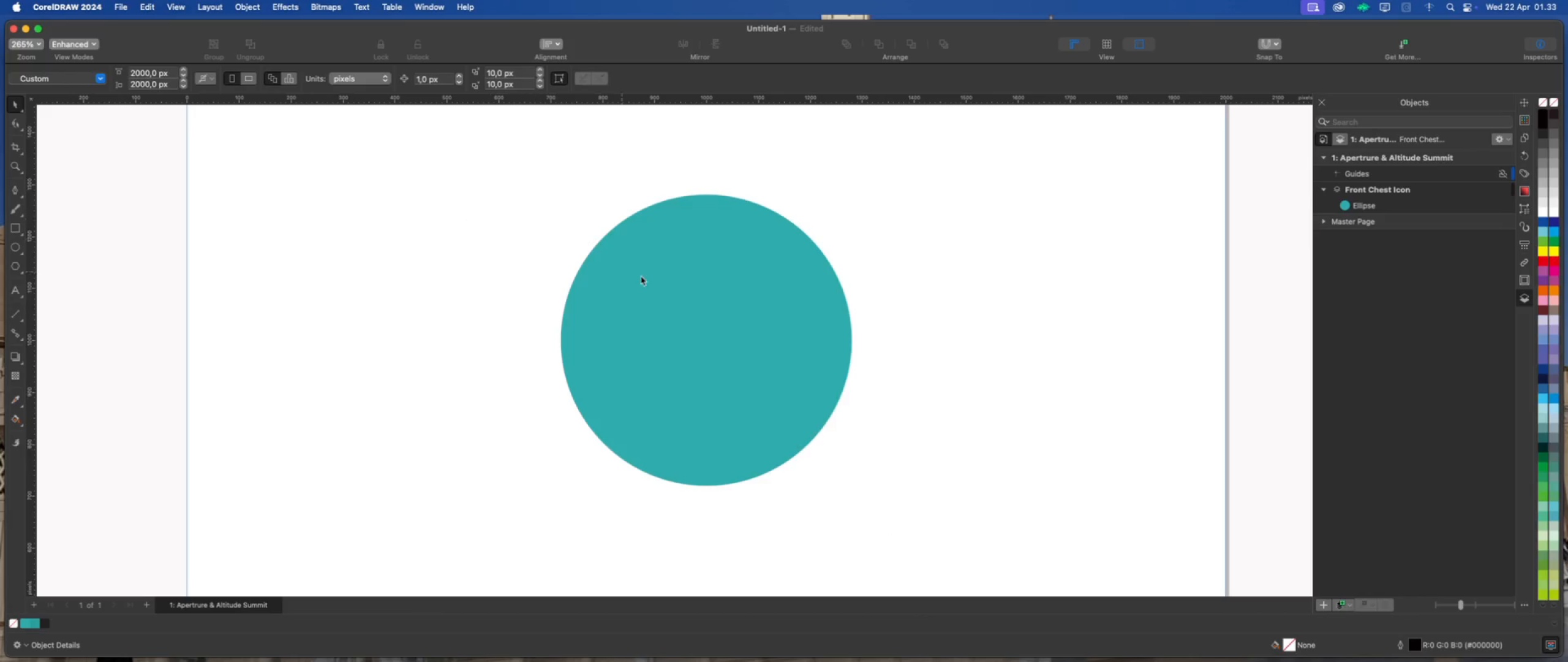 
triple_click([671, 282])
 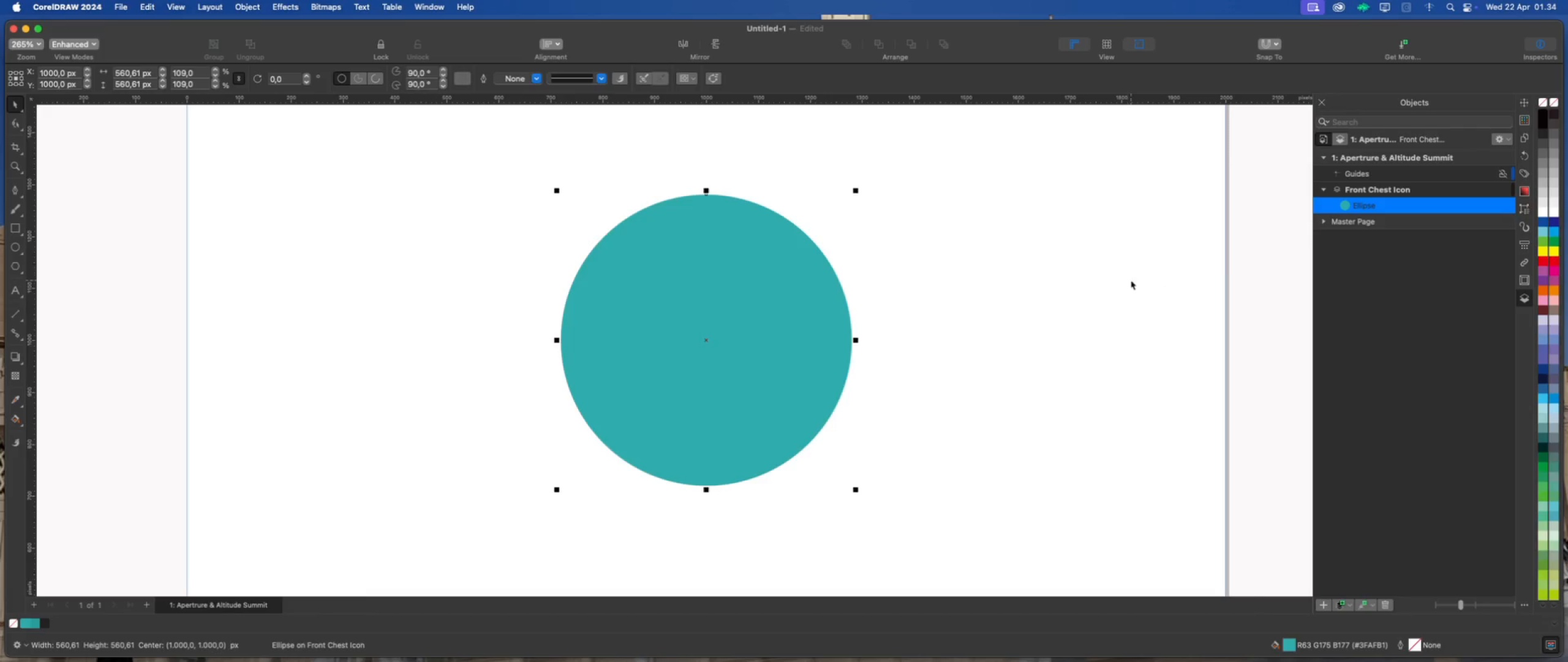 
wait(5.93)
 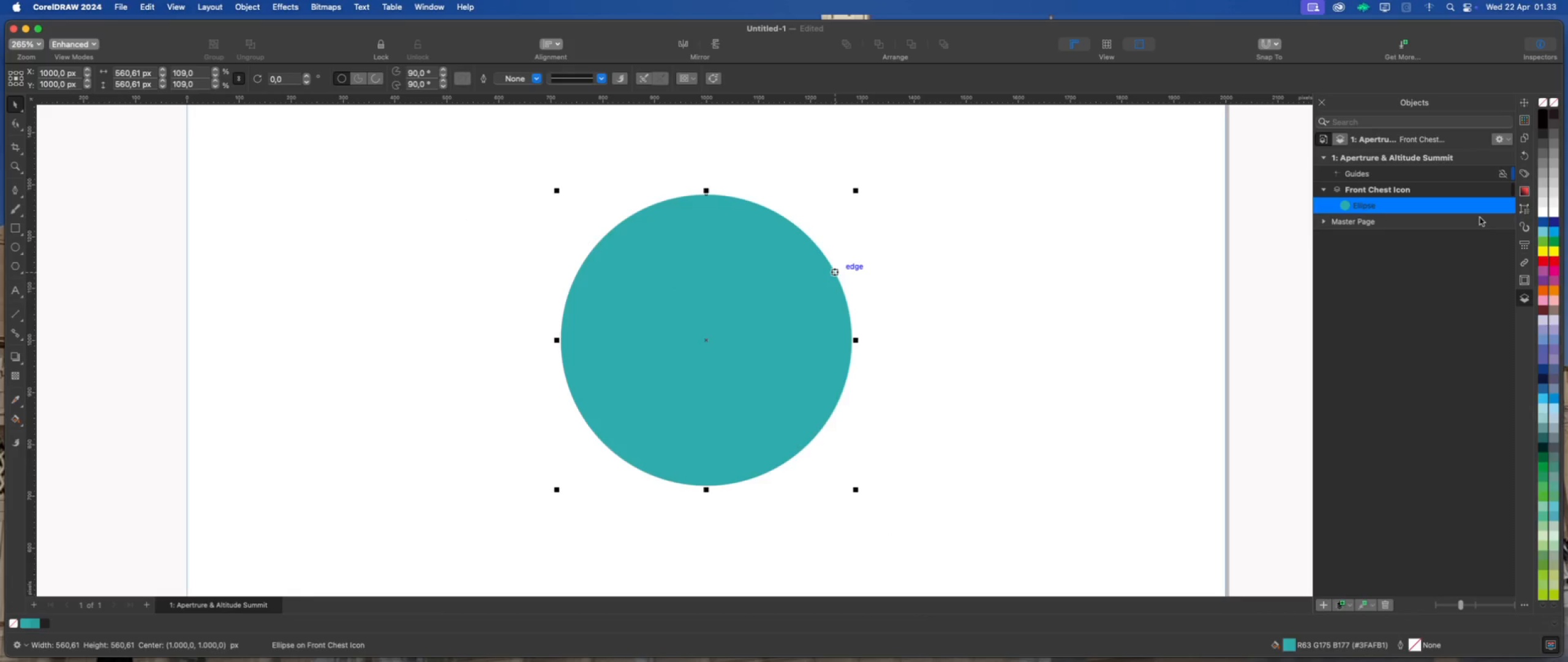 
left_click([1525, 104])
 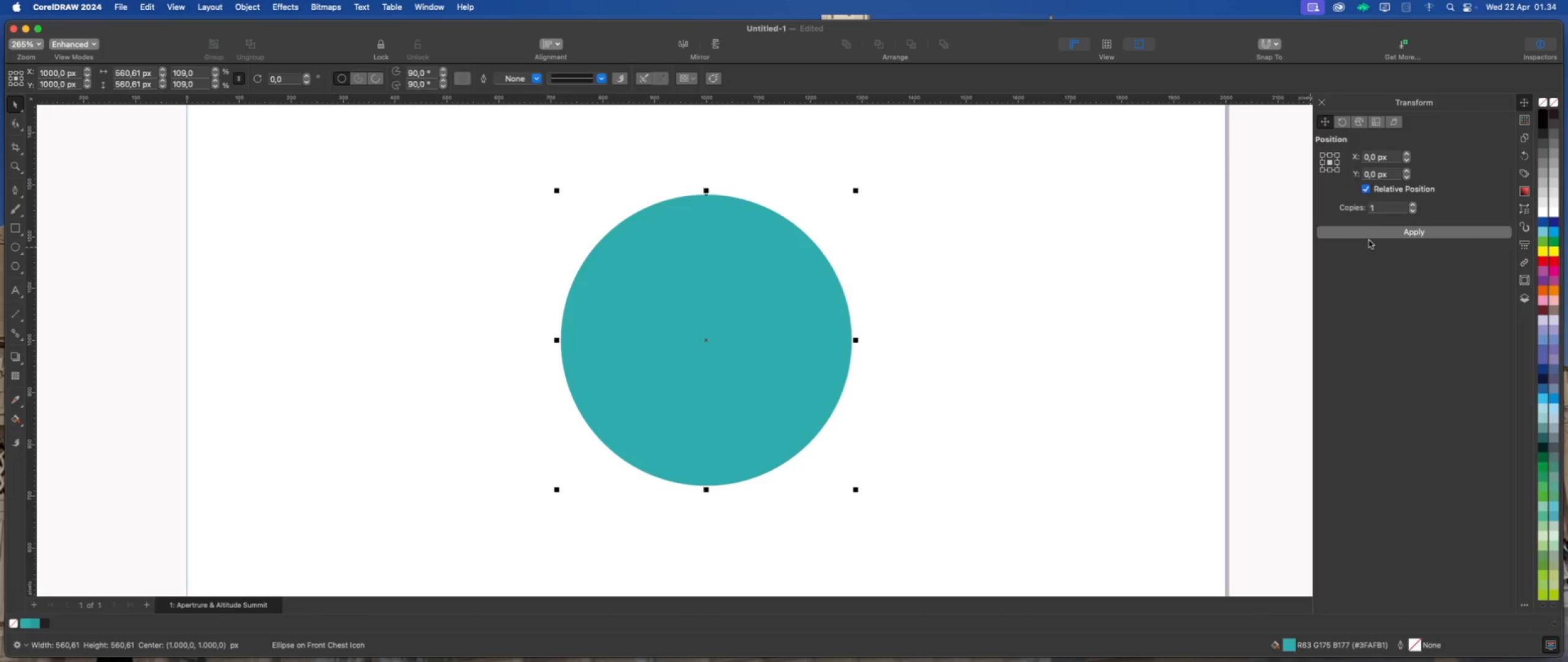 
left_click([1376, 233])
 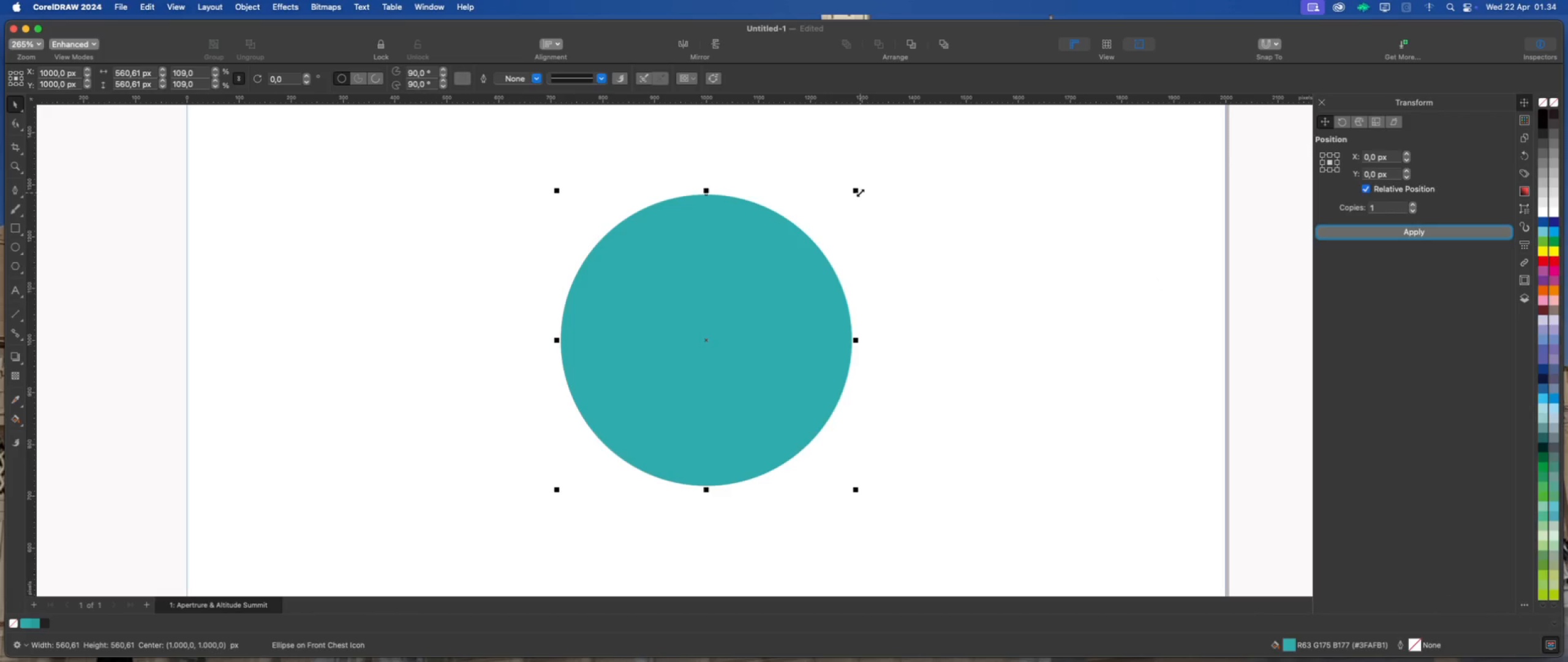 
left_click_drag(start_coordinate=[859, 193], to_coordinate=[796, 275])
 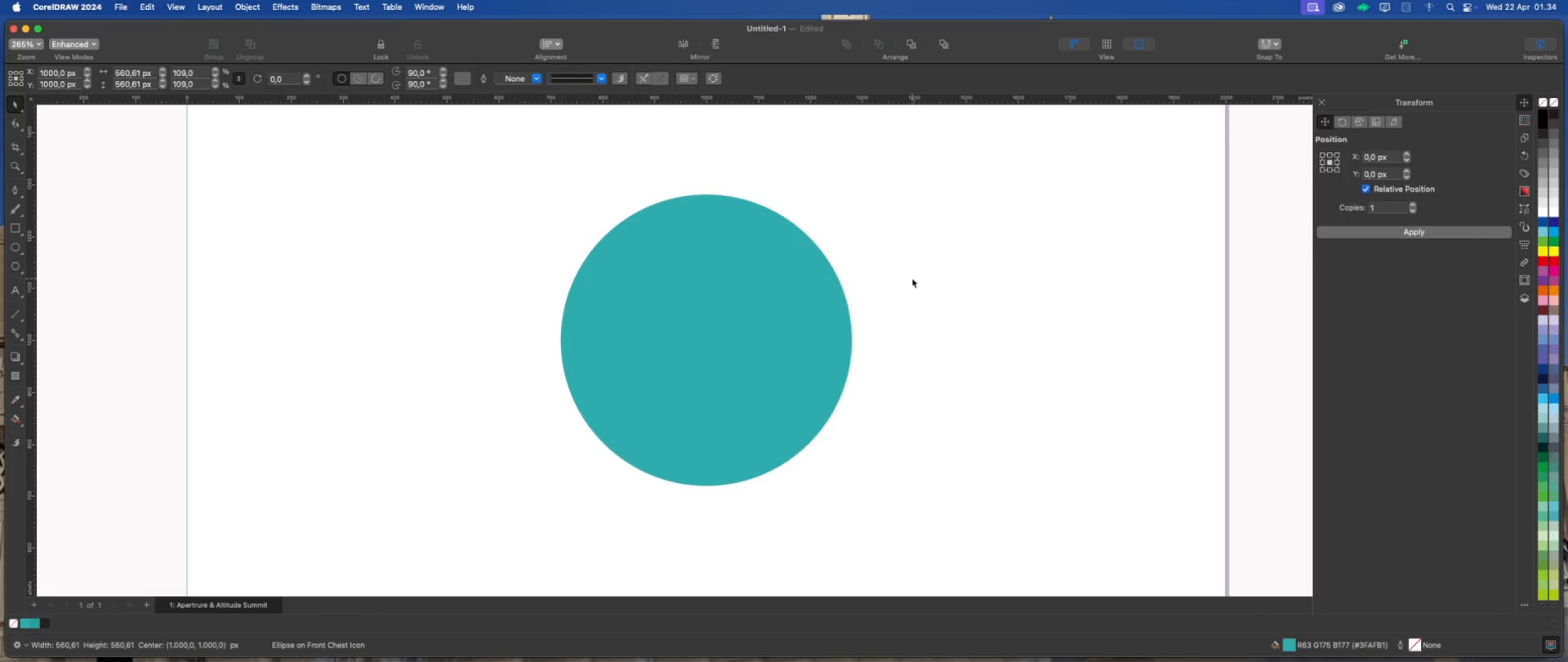 
hold_key(key=CommandLeft, duration=2.11)
 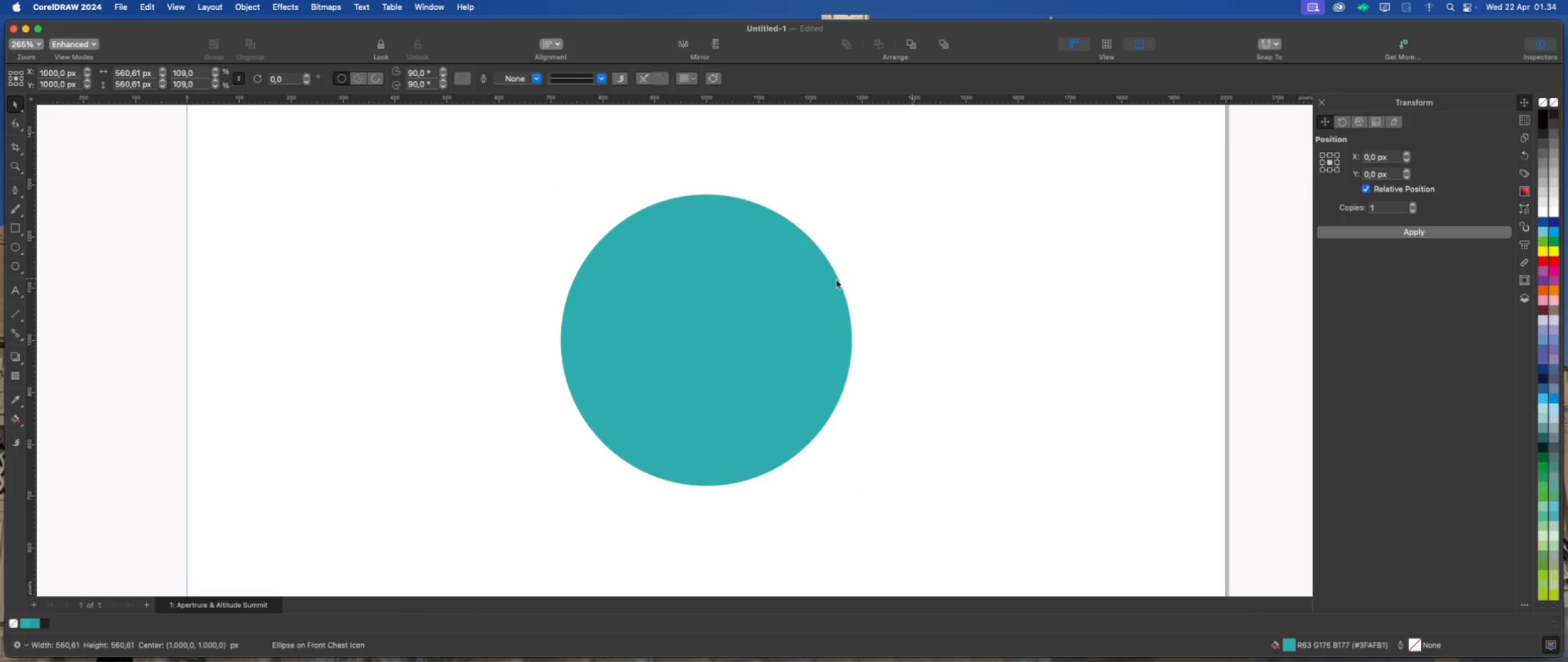 
double_click([771, 280])
 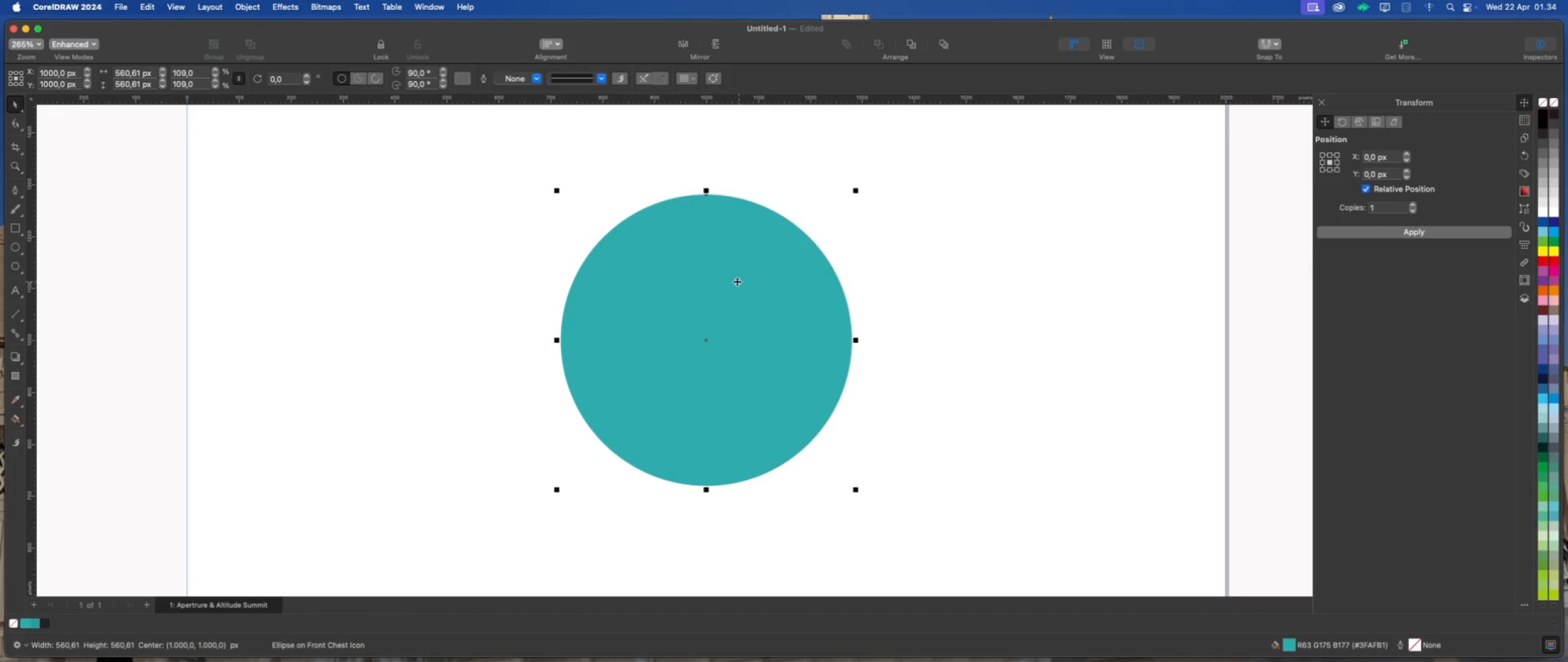 
left_click_drag(start_coordinate=[735, 281], to_coordinate=[932, 277])
 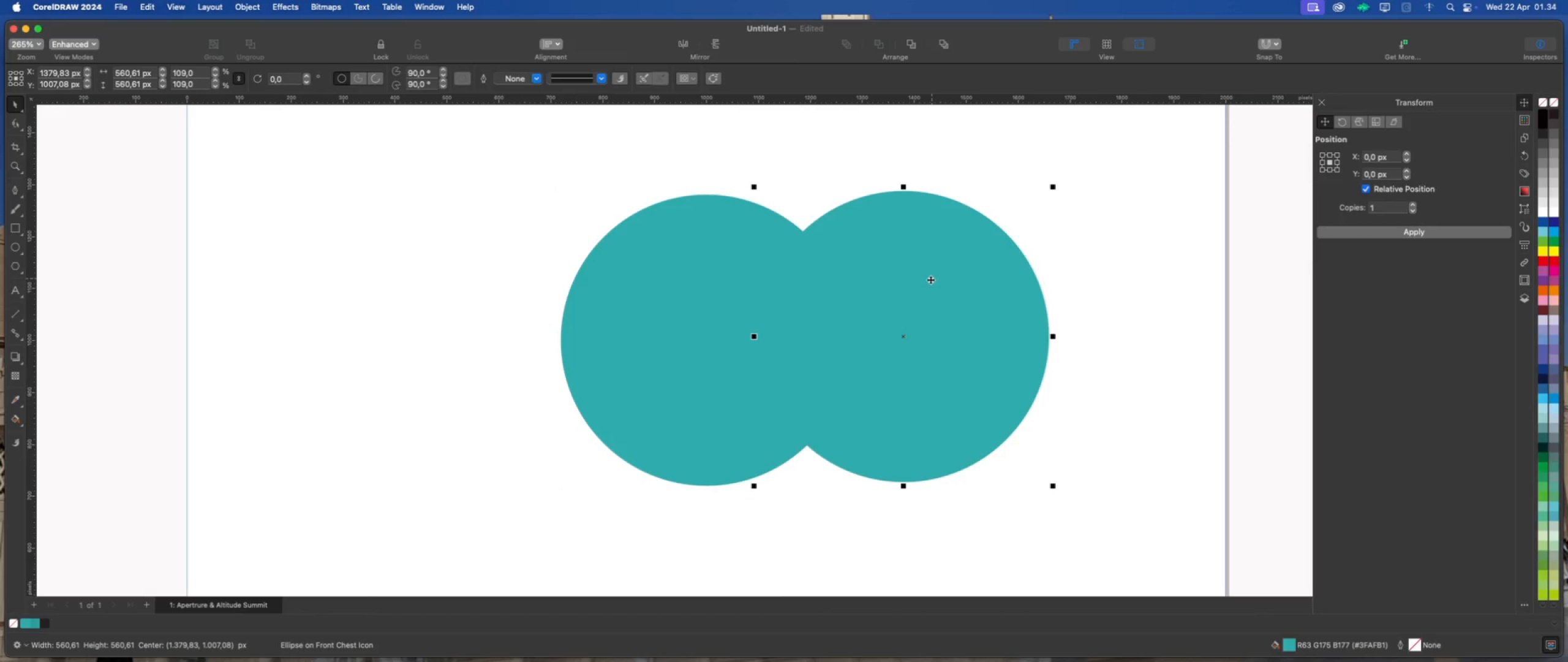 
hold_key(key=CommandLeft, duration=0.5)
 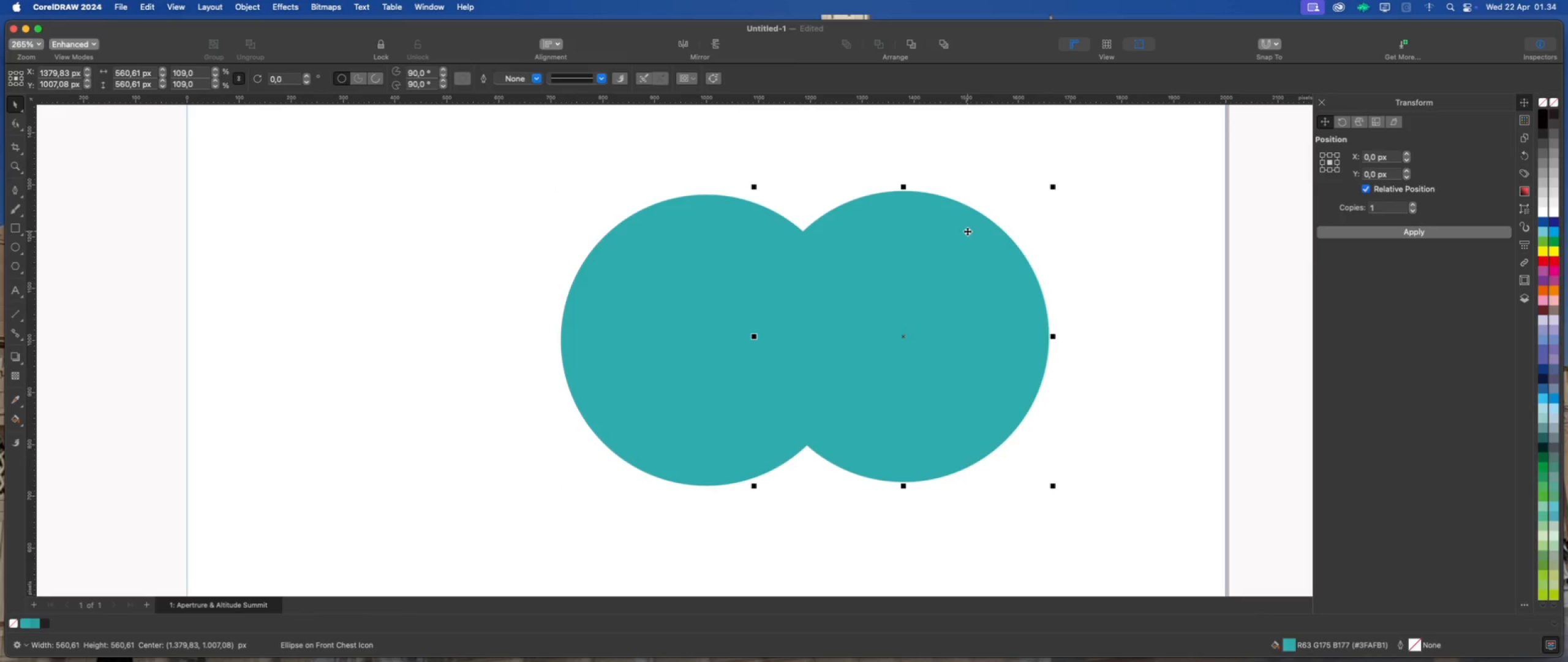 
key(Meta+Z)
 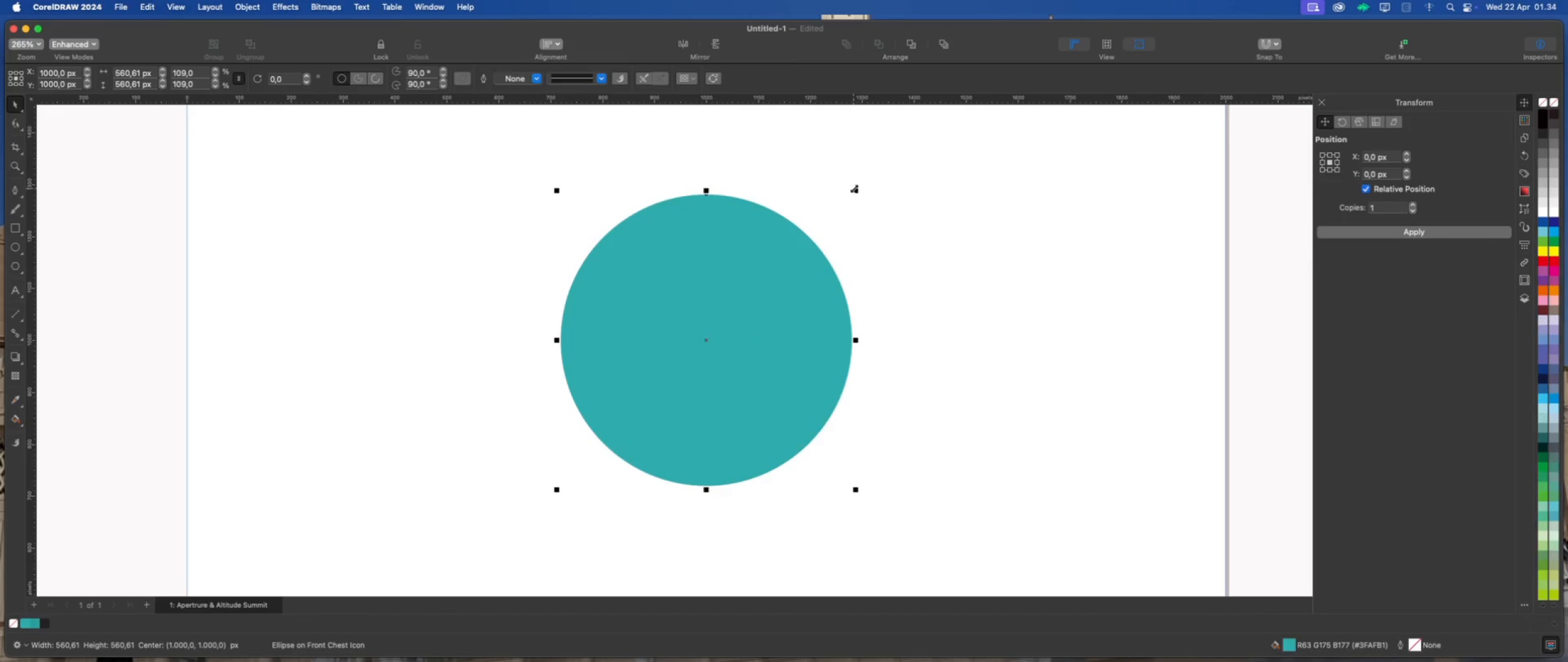 
left_click_drag(start_coordinate=[855, 188], to_coordinate=[794, 275])
 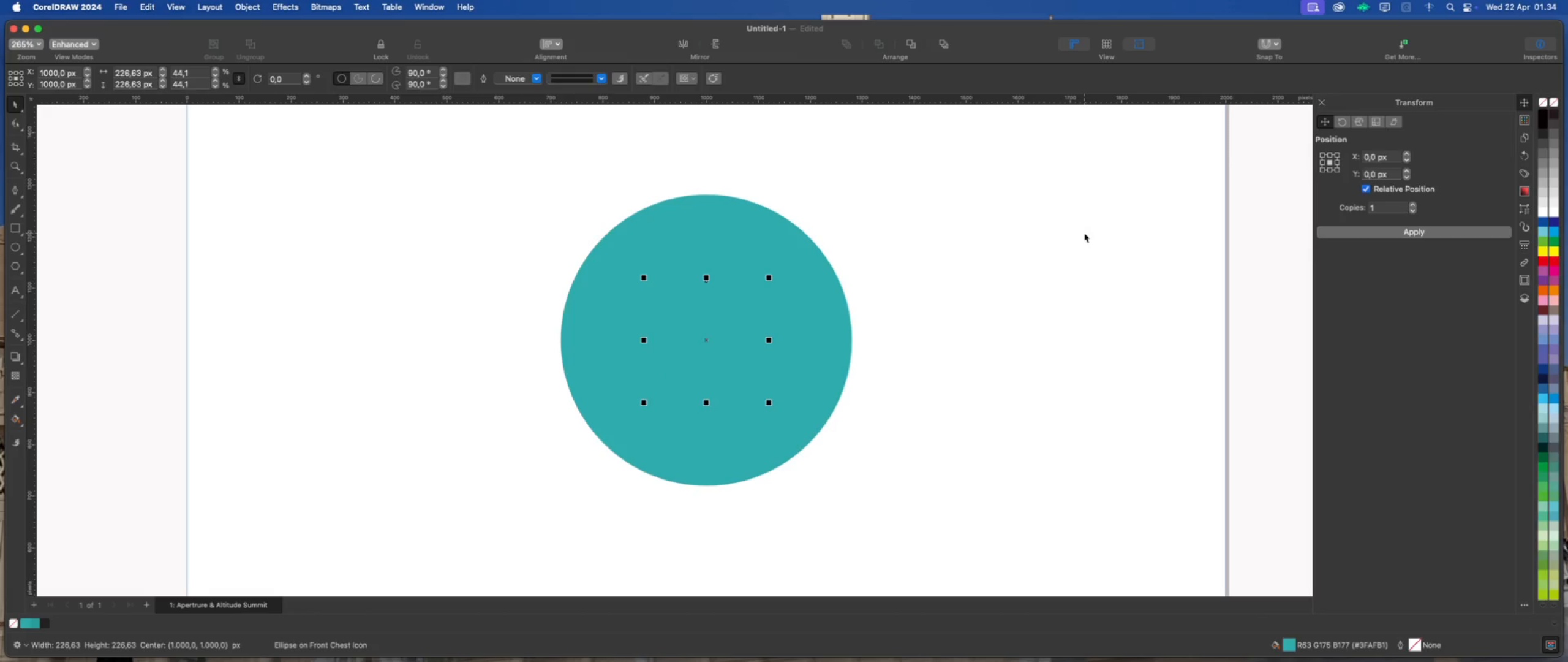 
hold_key(key=ShiftLeft, duration=8.31)
 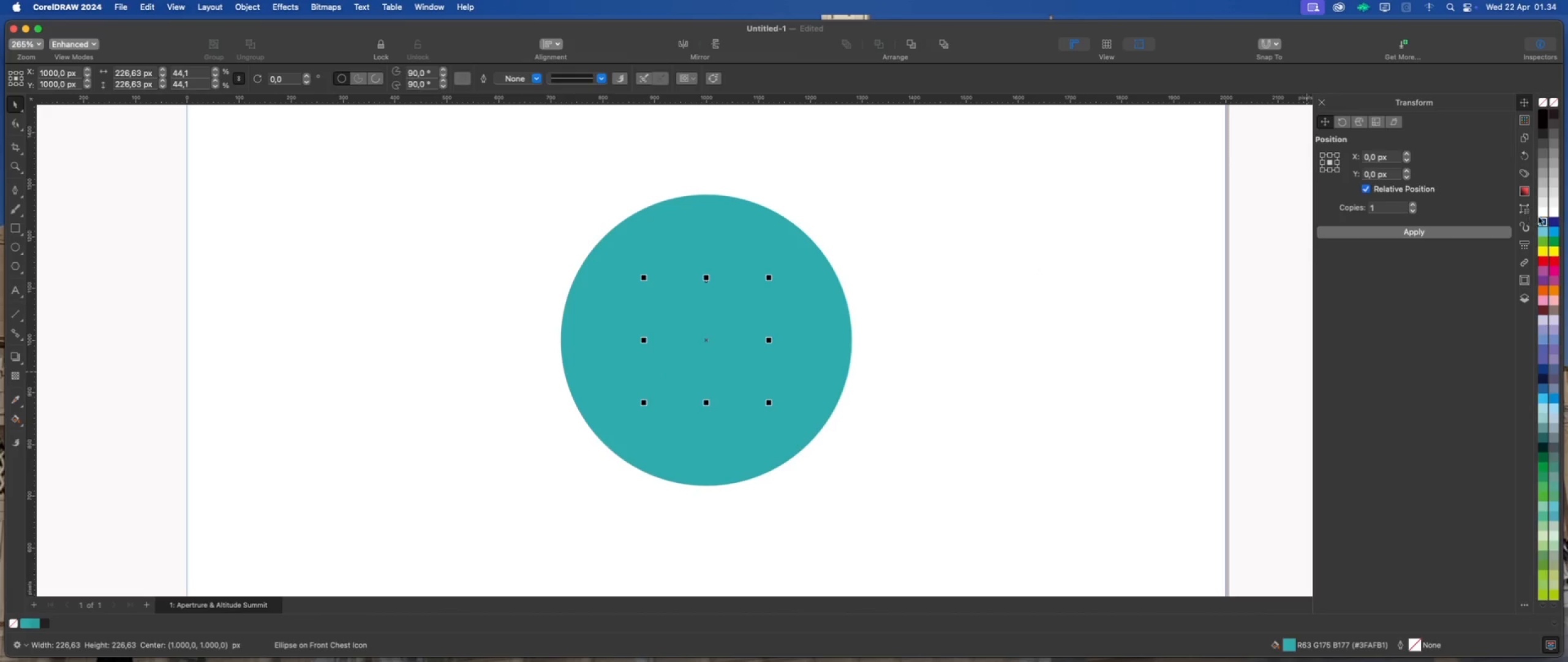 
left_click([1540, 215])
 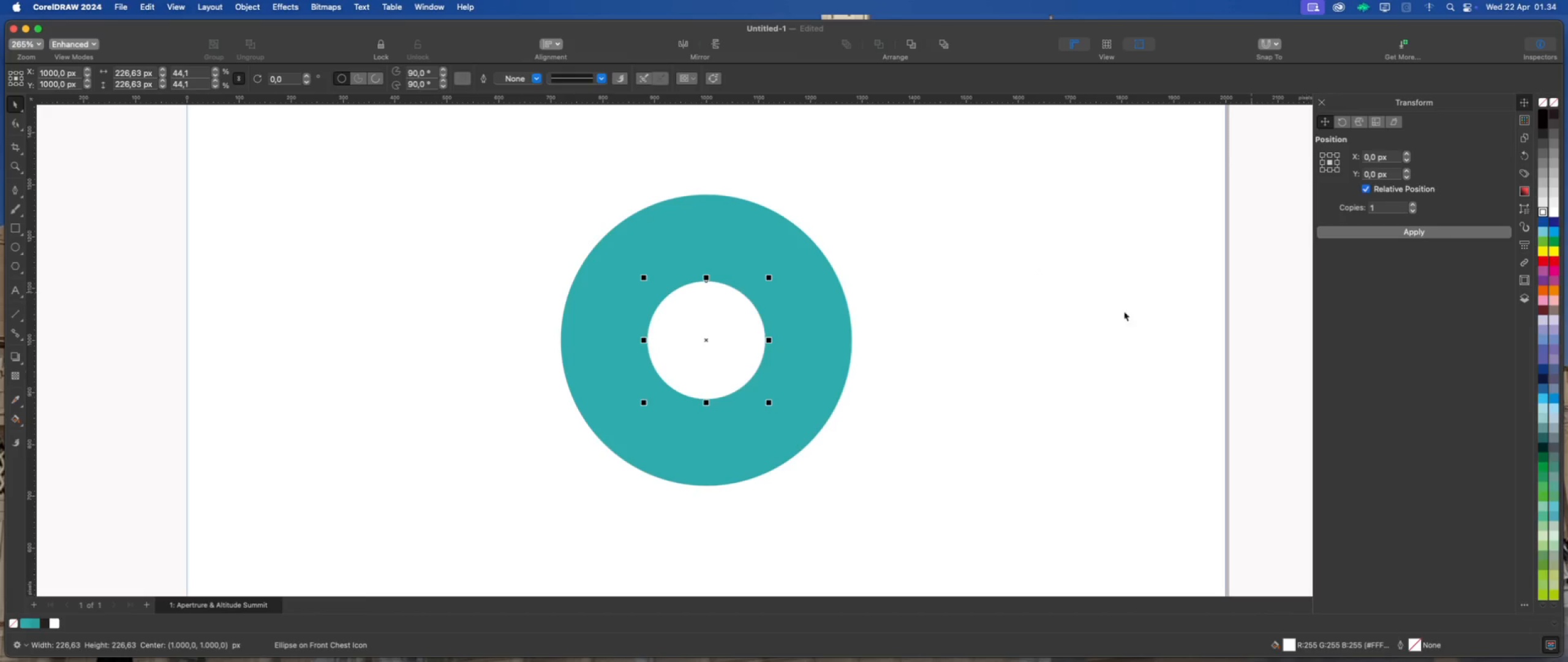 
left_click([1019, 315])
 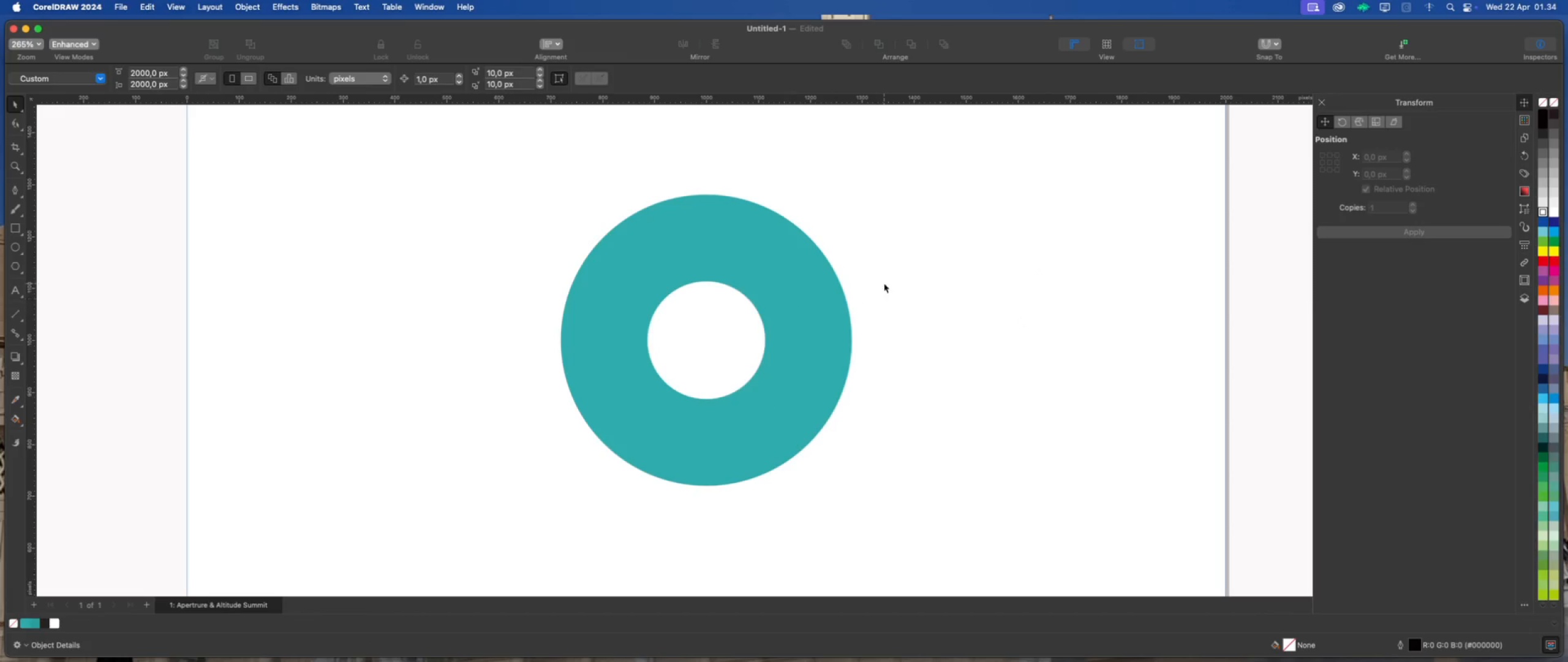 
left_click([895, 279])
 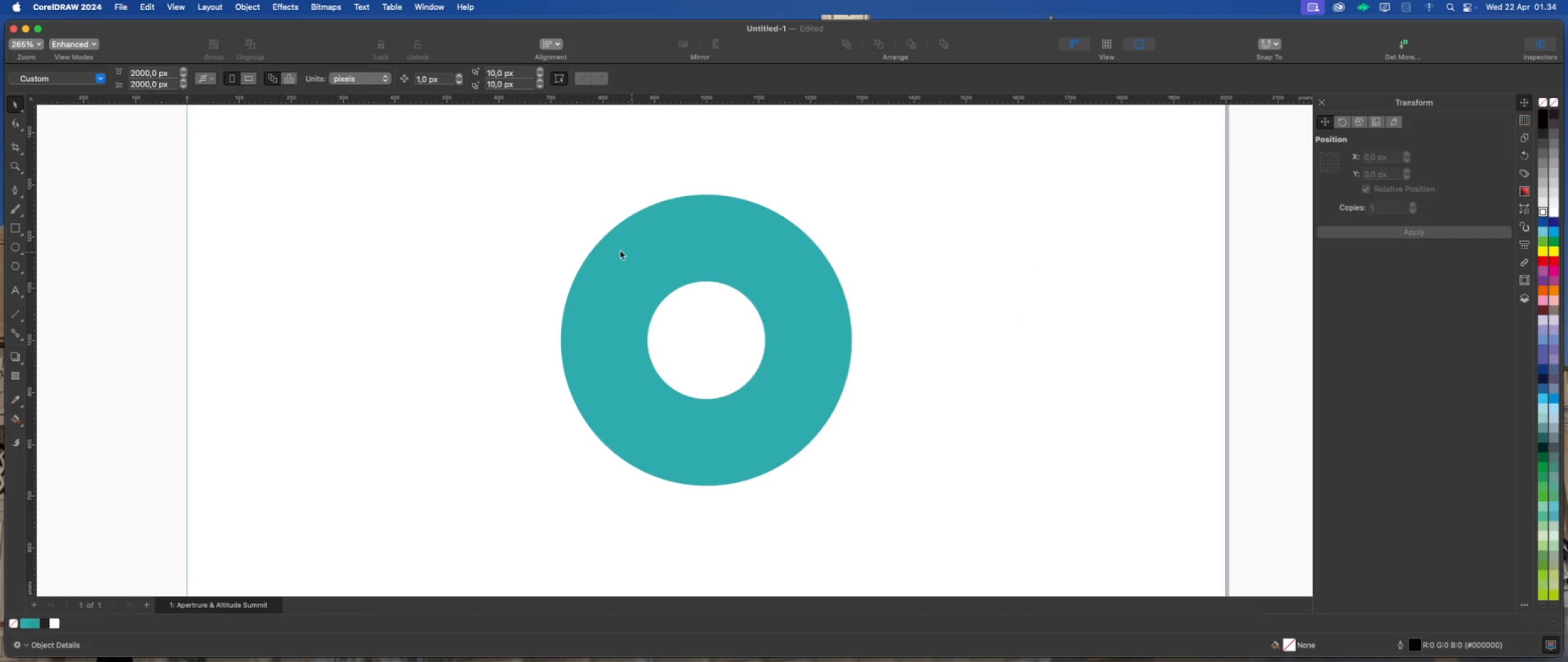 
scroll: coordinate [614, 249], scroll_direction: up, amount: 2.0
 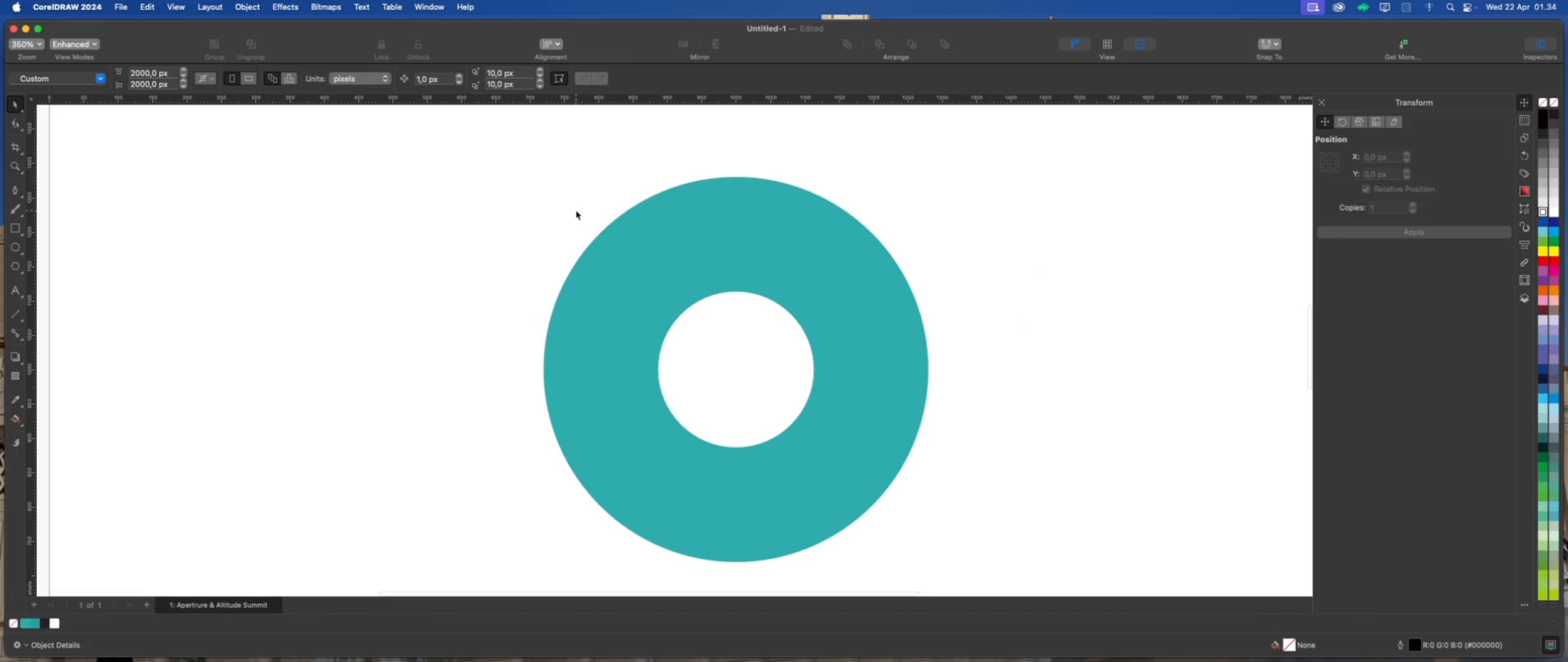 
left_click([546, 184])
 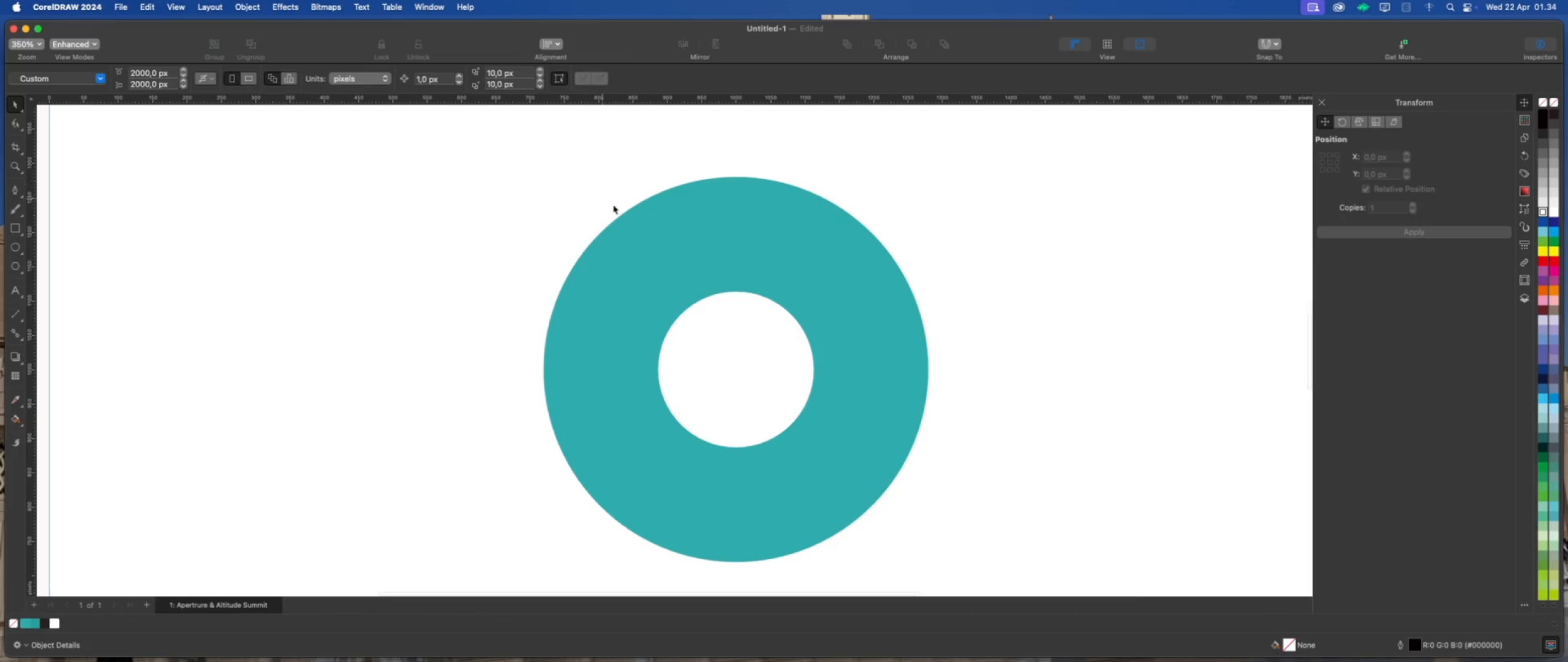 
scroll: coordinate [667, 254], scroll_direction: down, amount: 2.0
 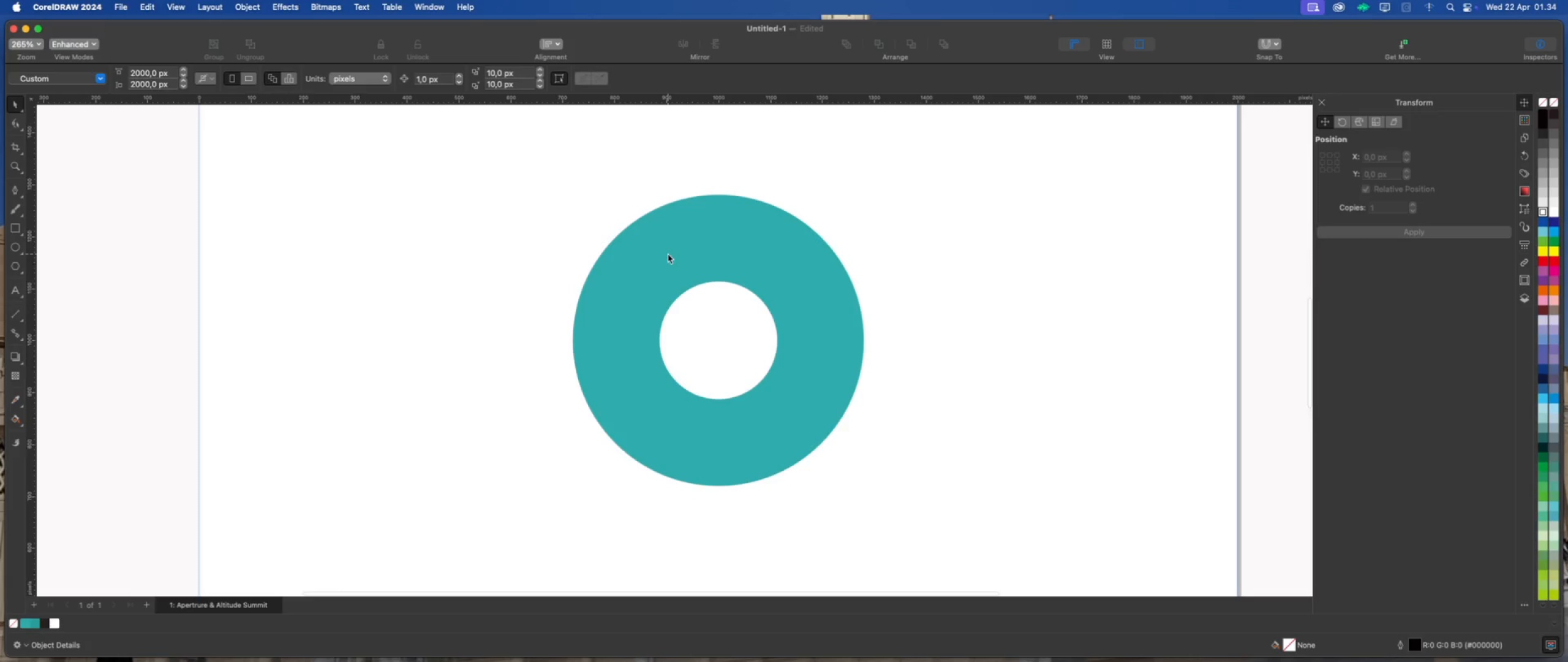 
scroll: coordinate [668, 254], scroll_direction: up, amount: 1.0
 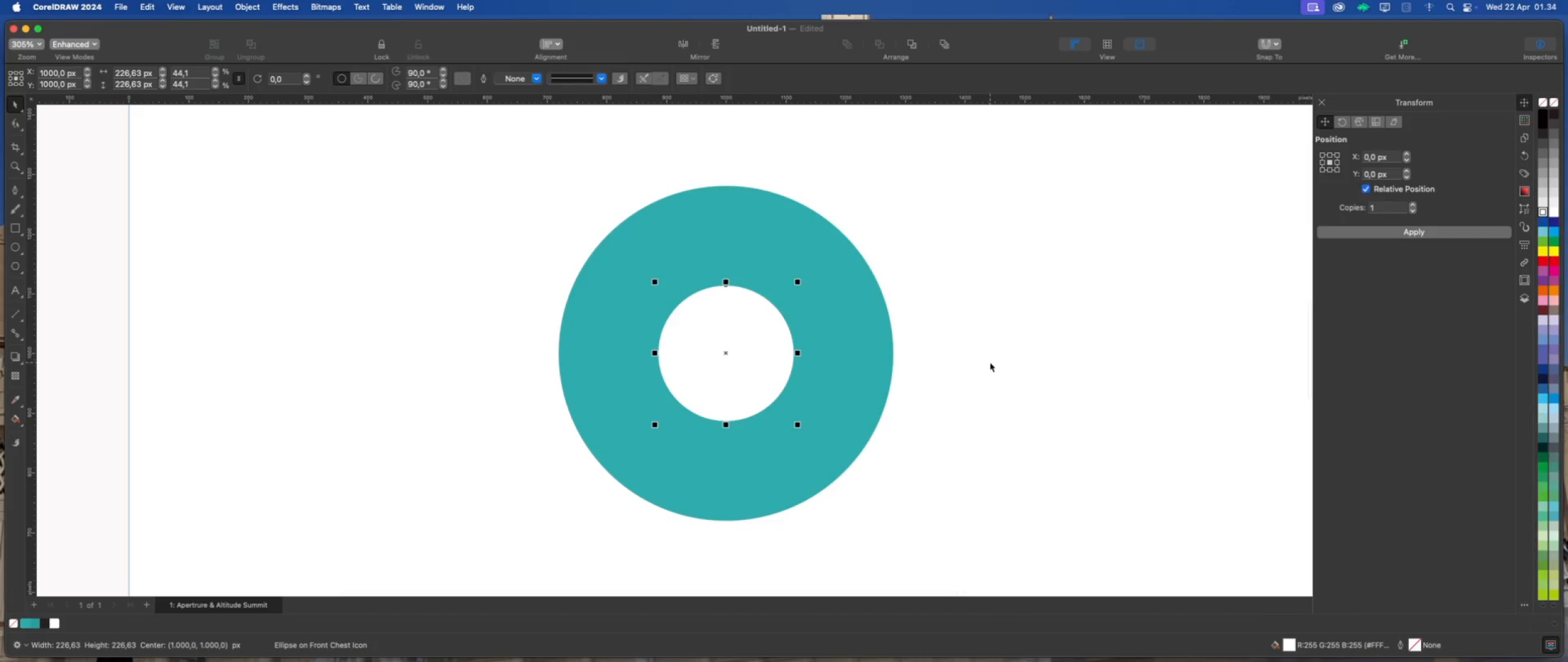 
left_click([990, 362])
 